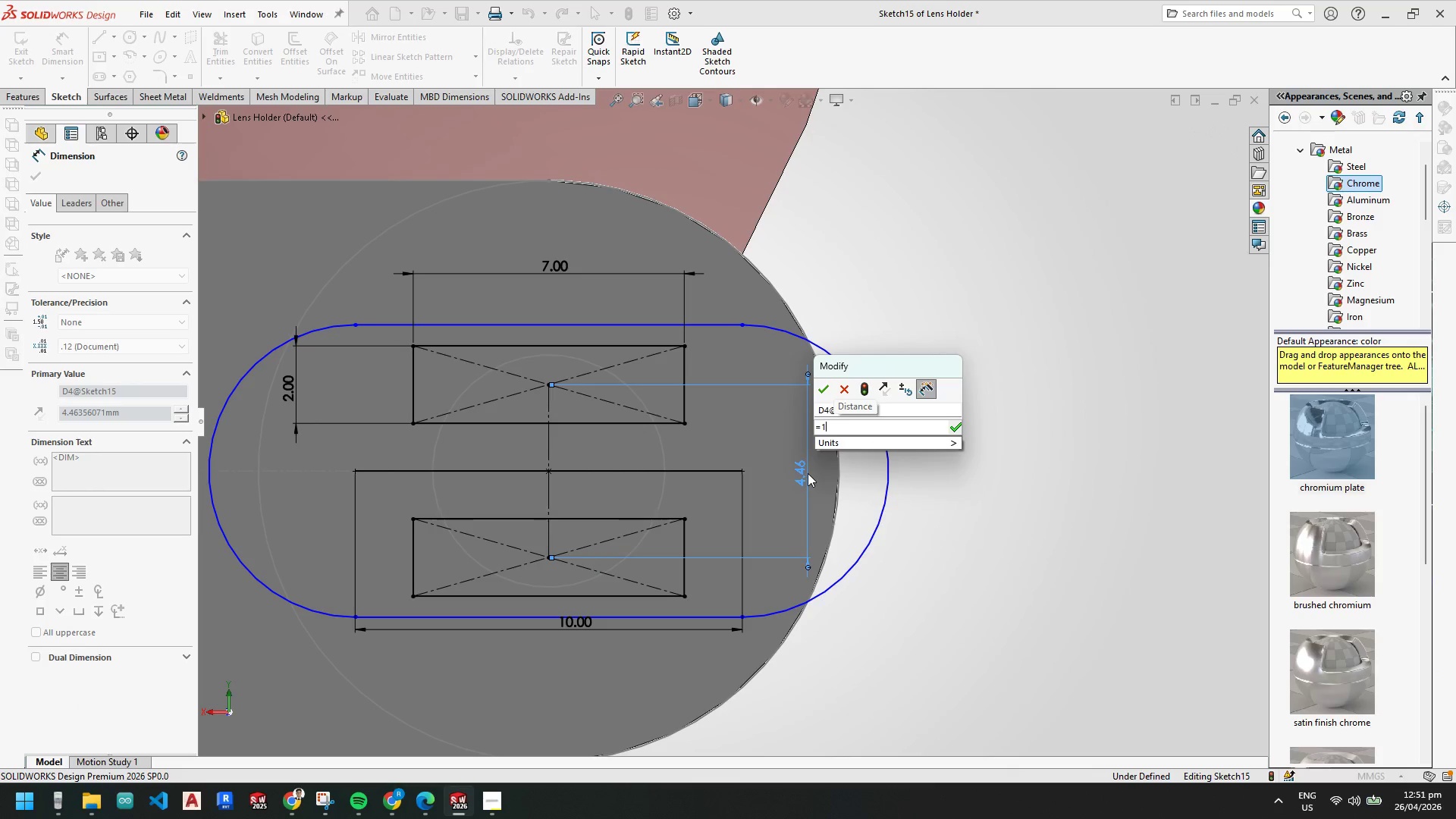 
key(Backspace)
 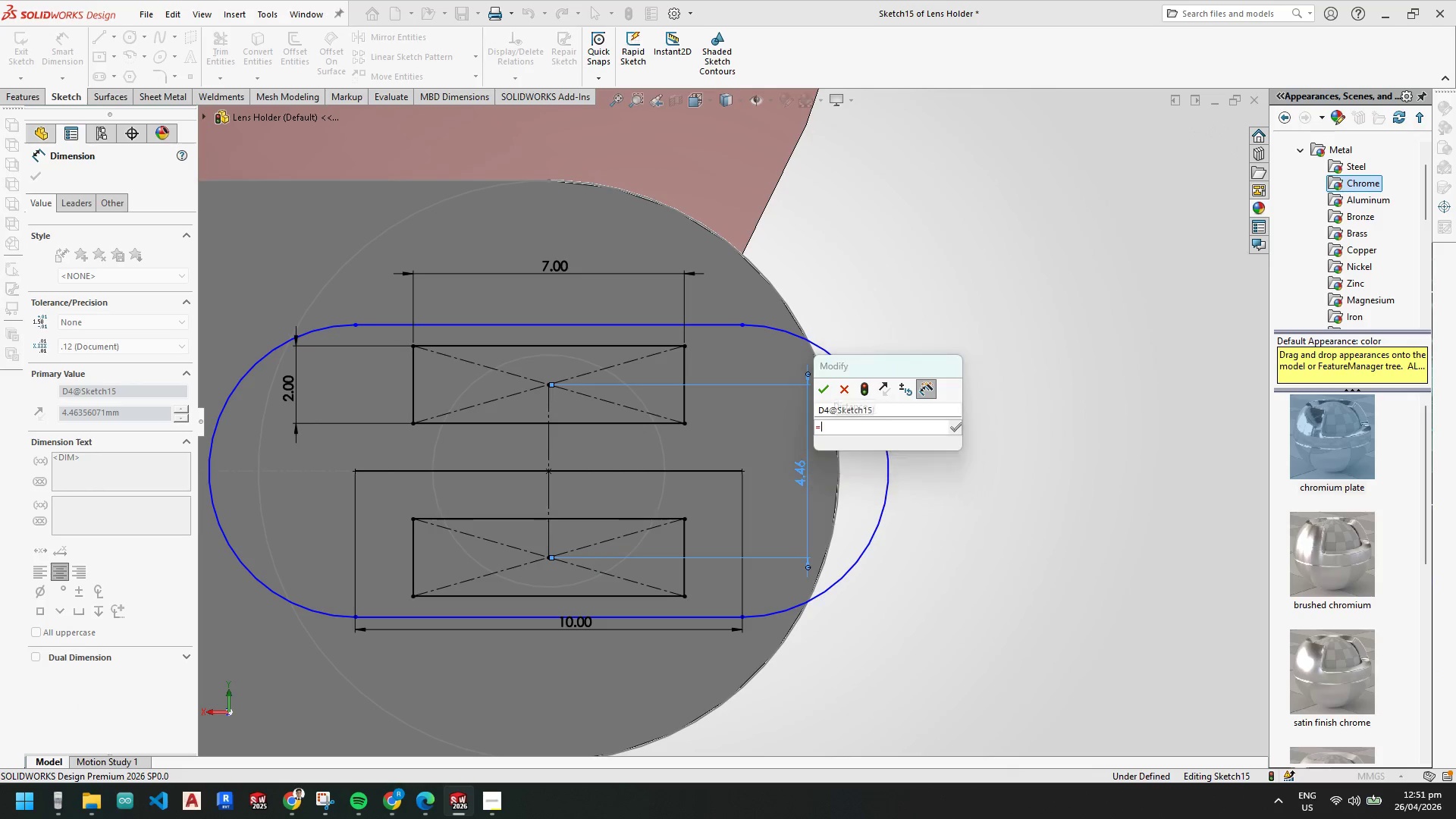 
key(5)
 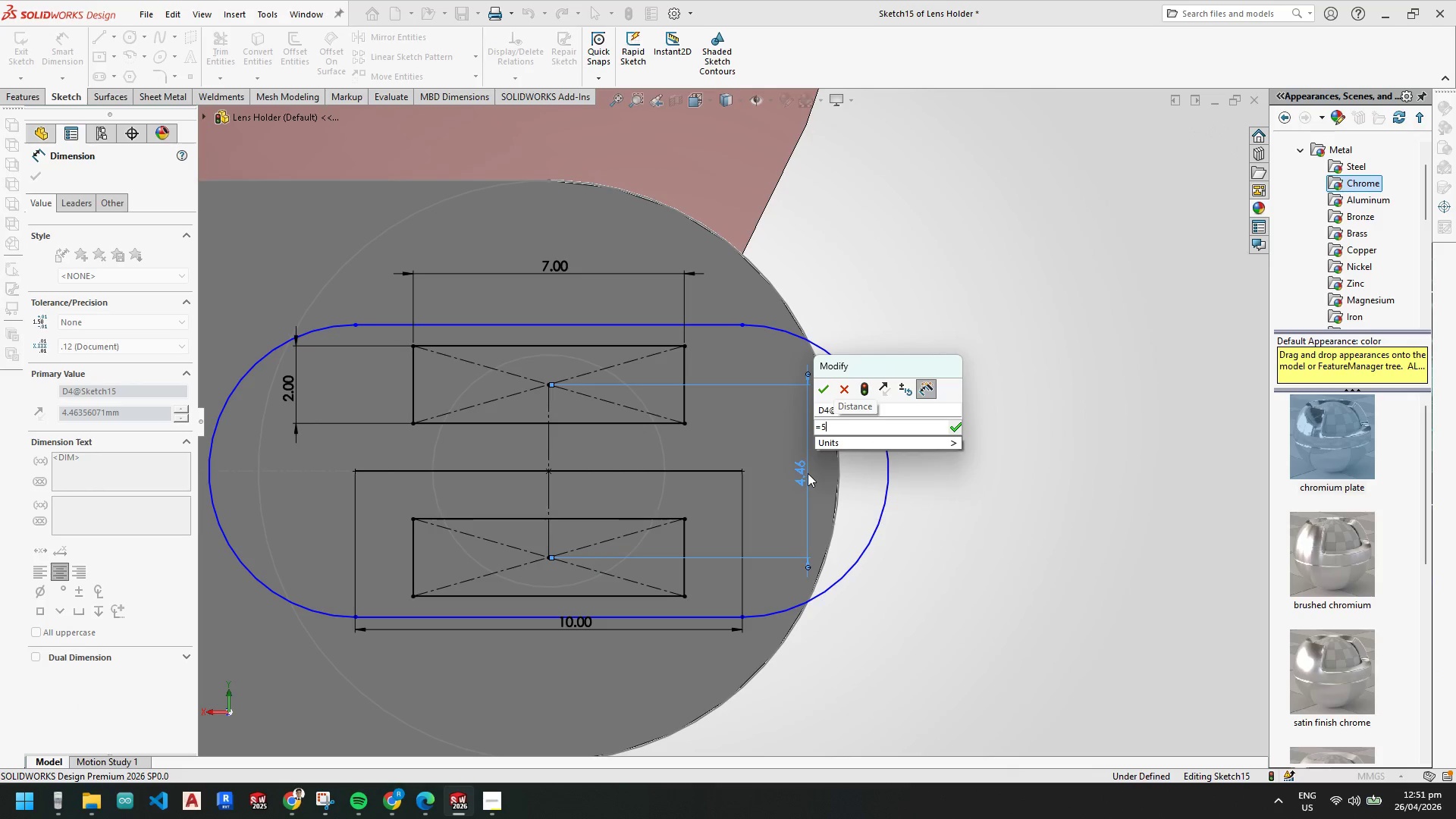 
key(Backspace)
 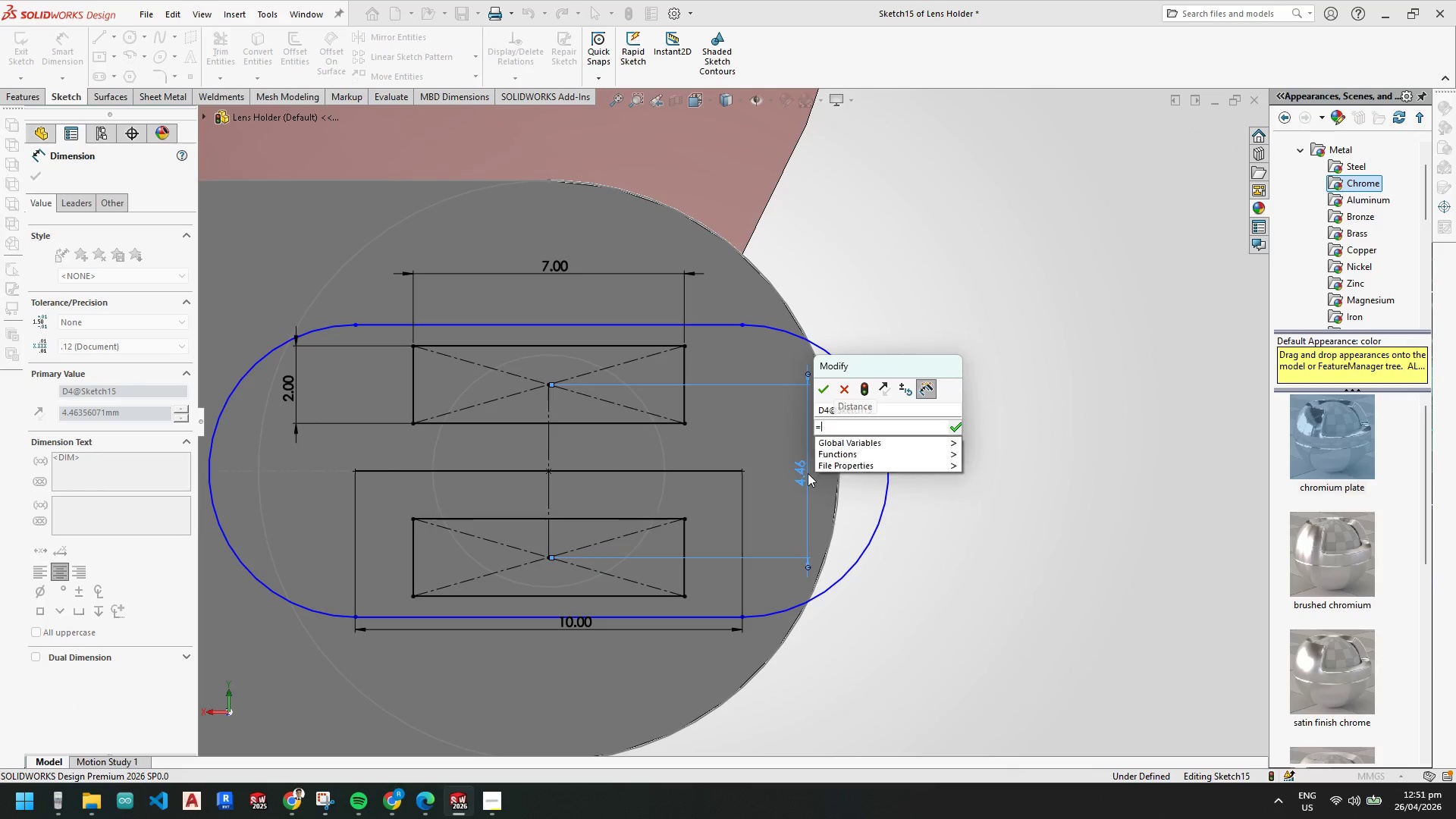 
key(6)
 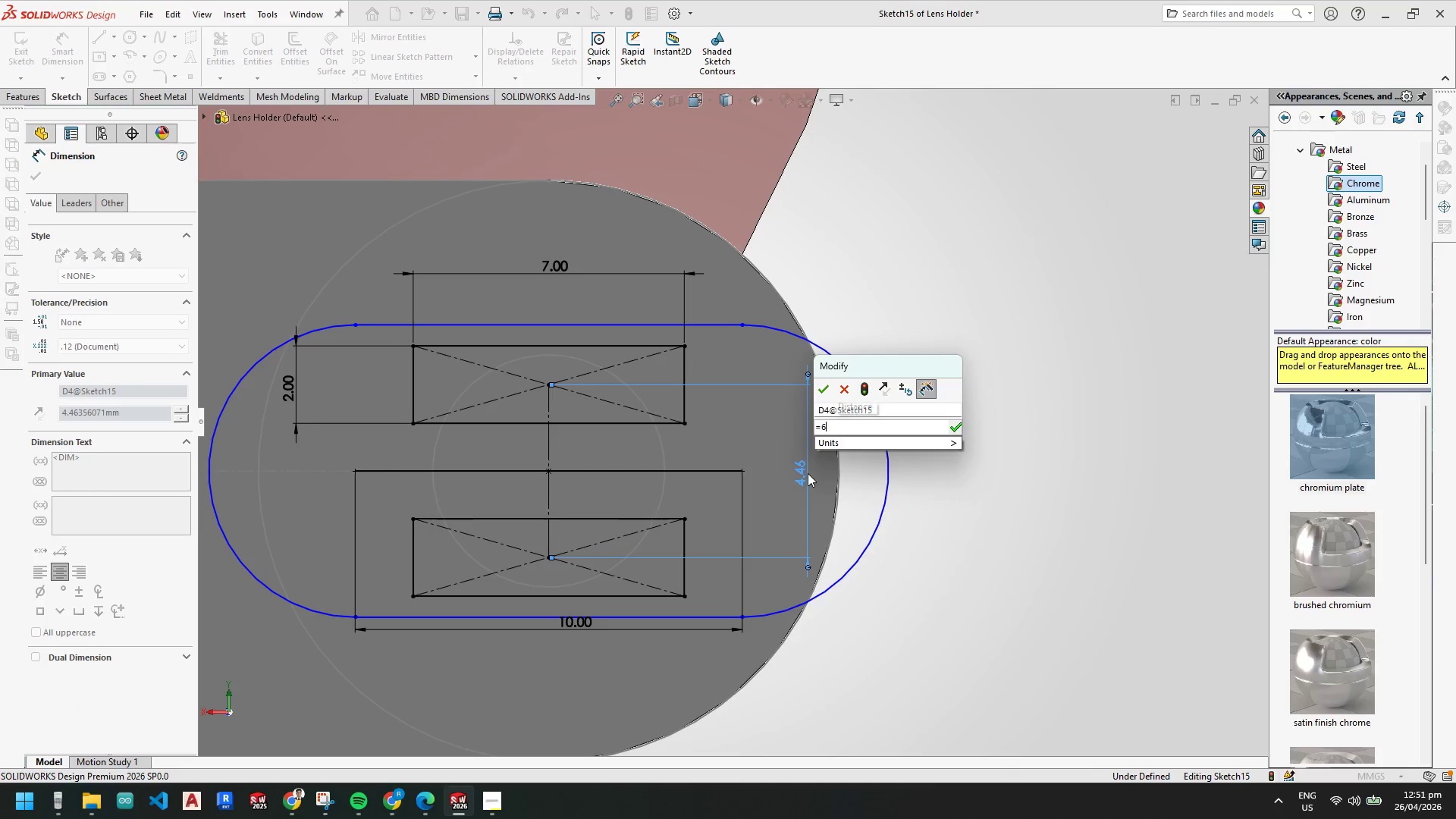 
key(Enter)
 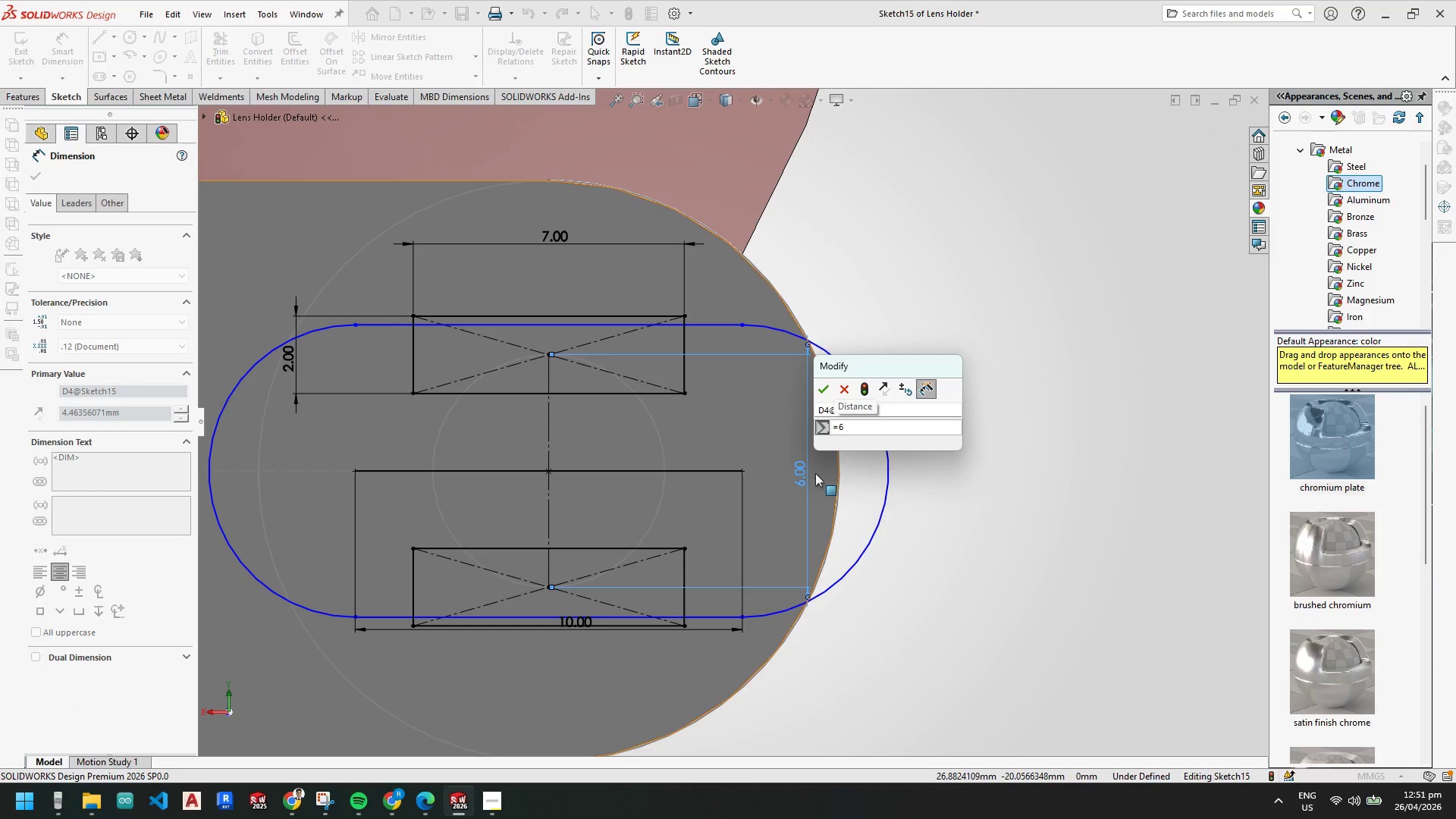 
key(Escape)
 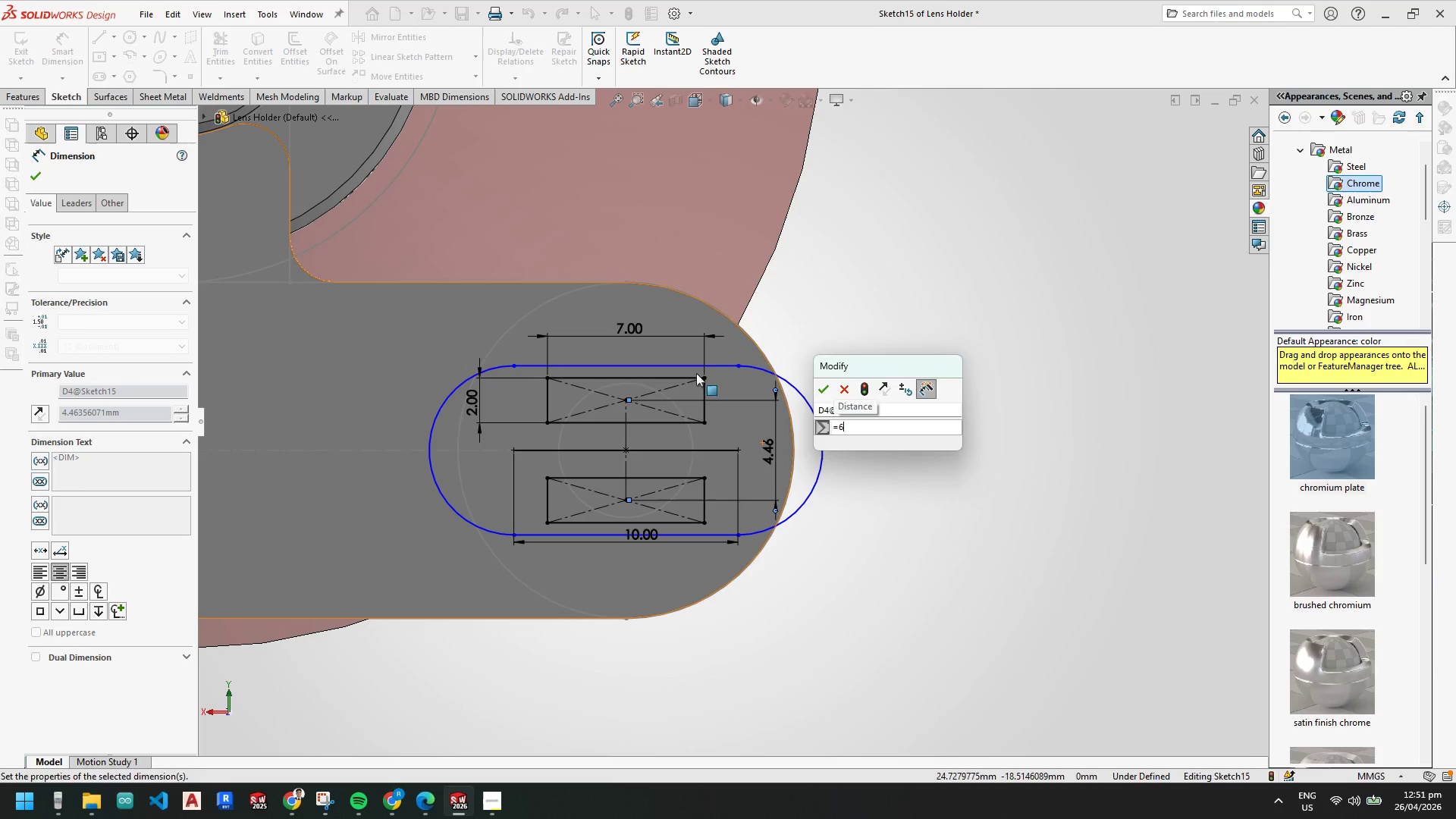 
key(Escape)
 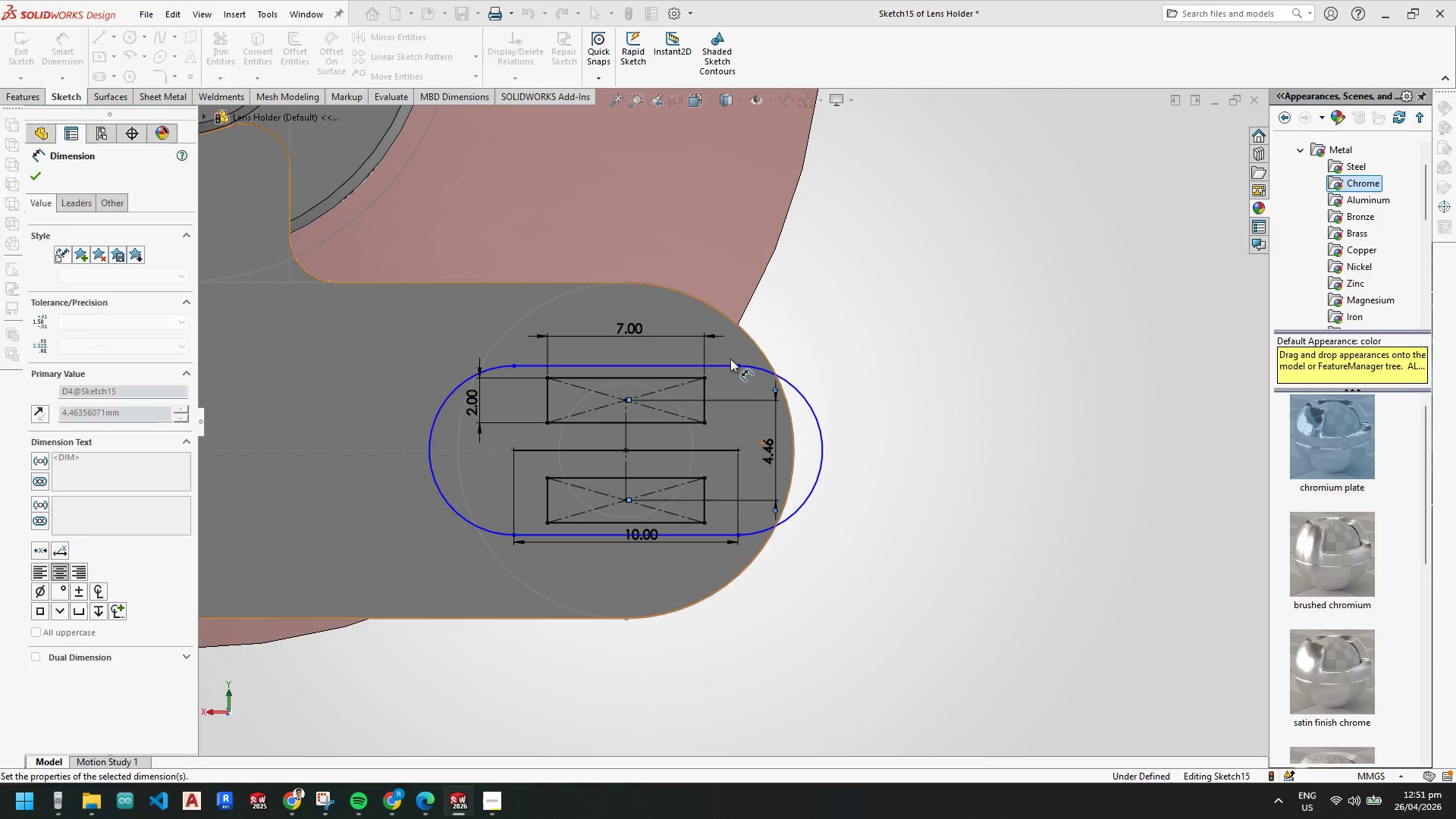 
scroll: coordinate [758, 446], scroll_direction: up, amount: 3.0
 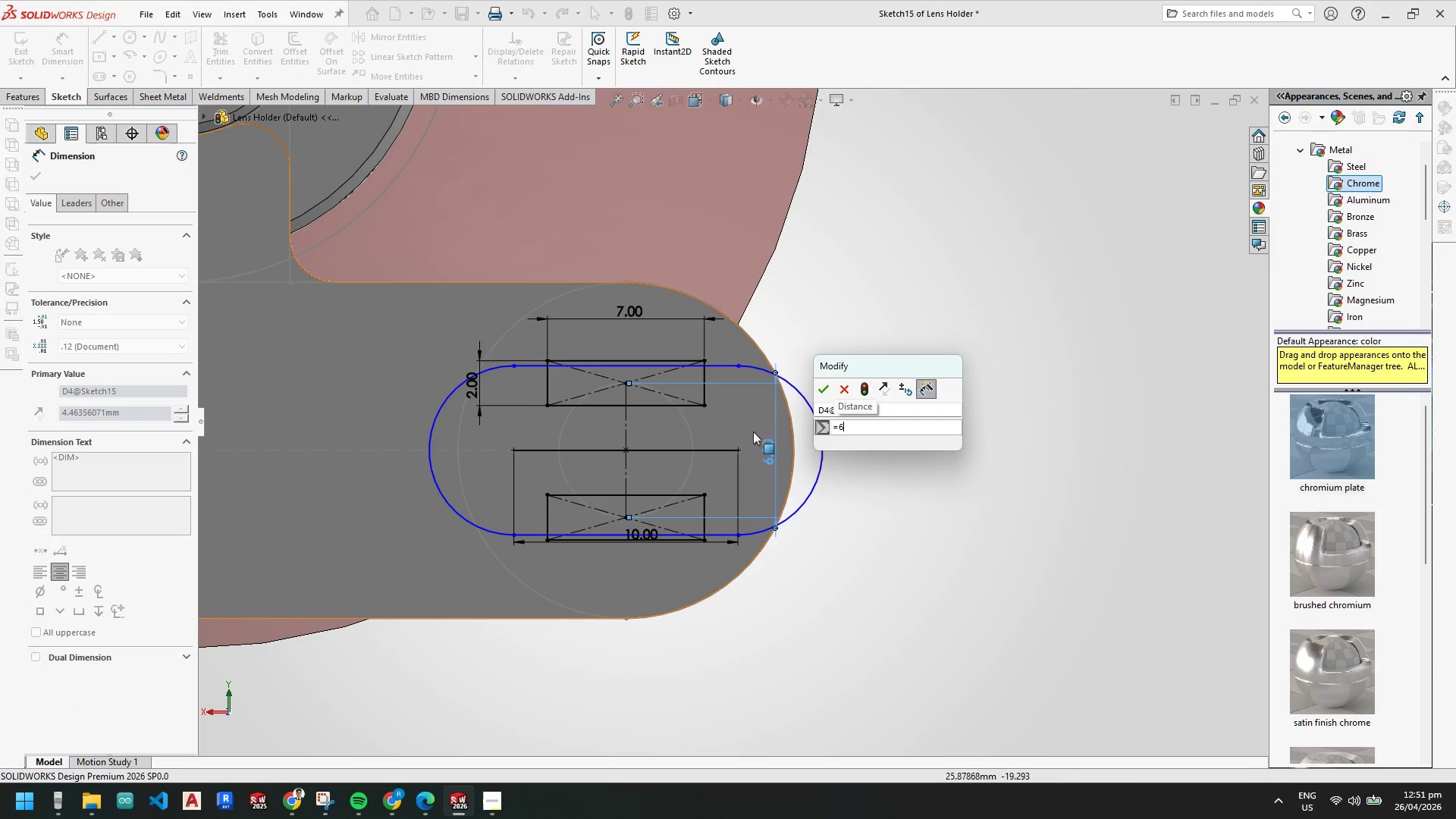 
key(Escape)
 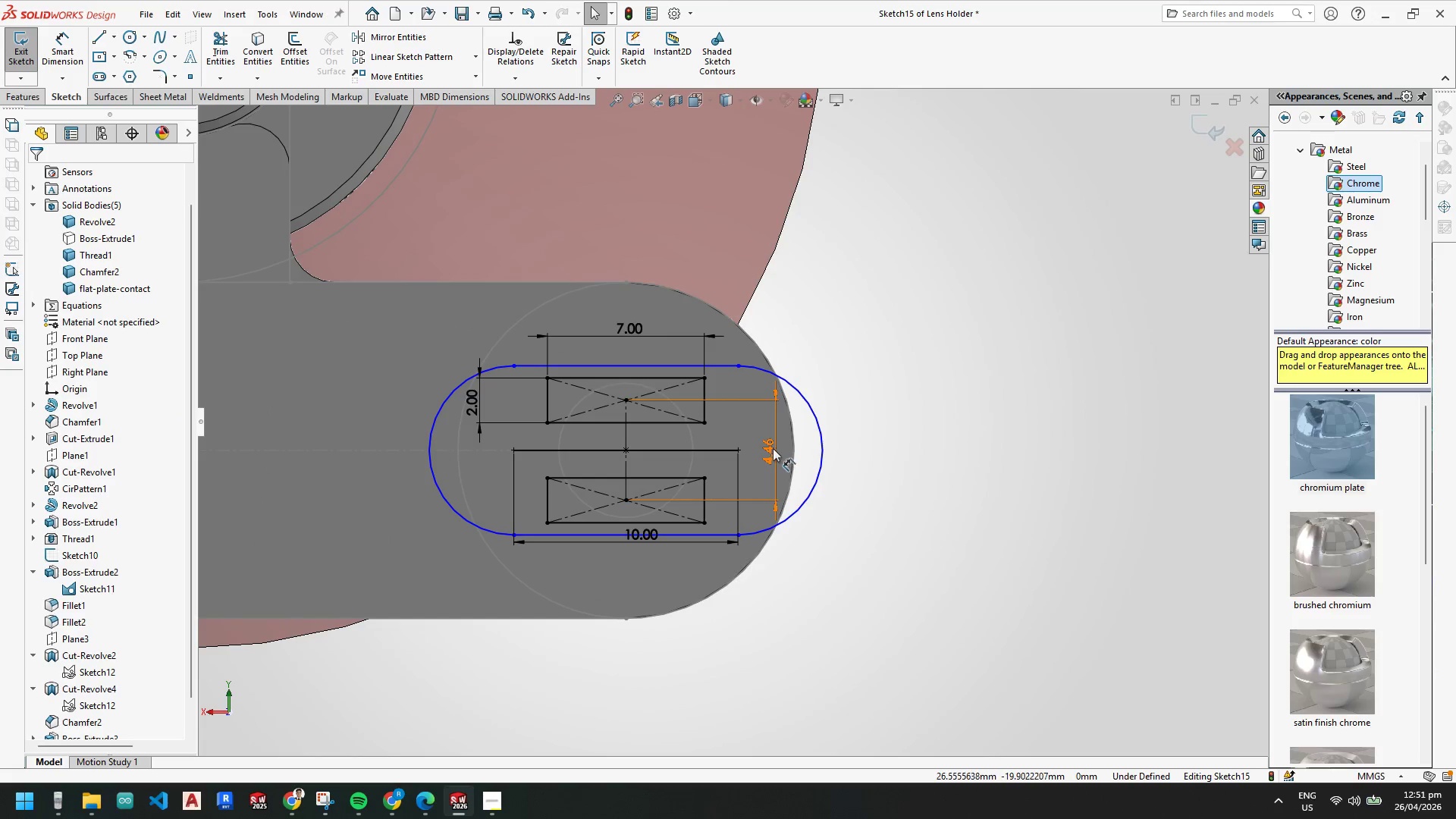 
double_click([772, 450])
 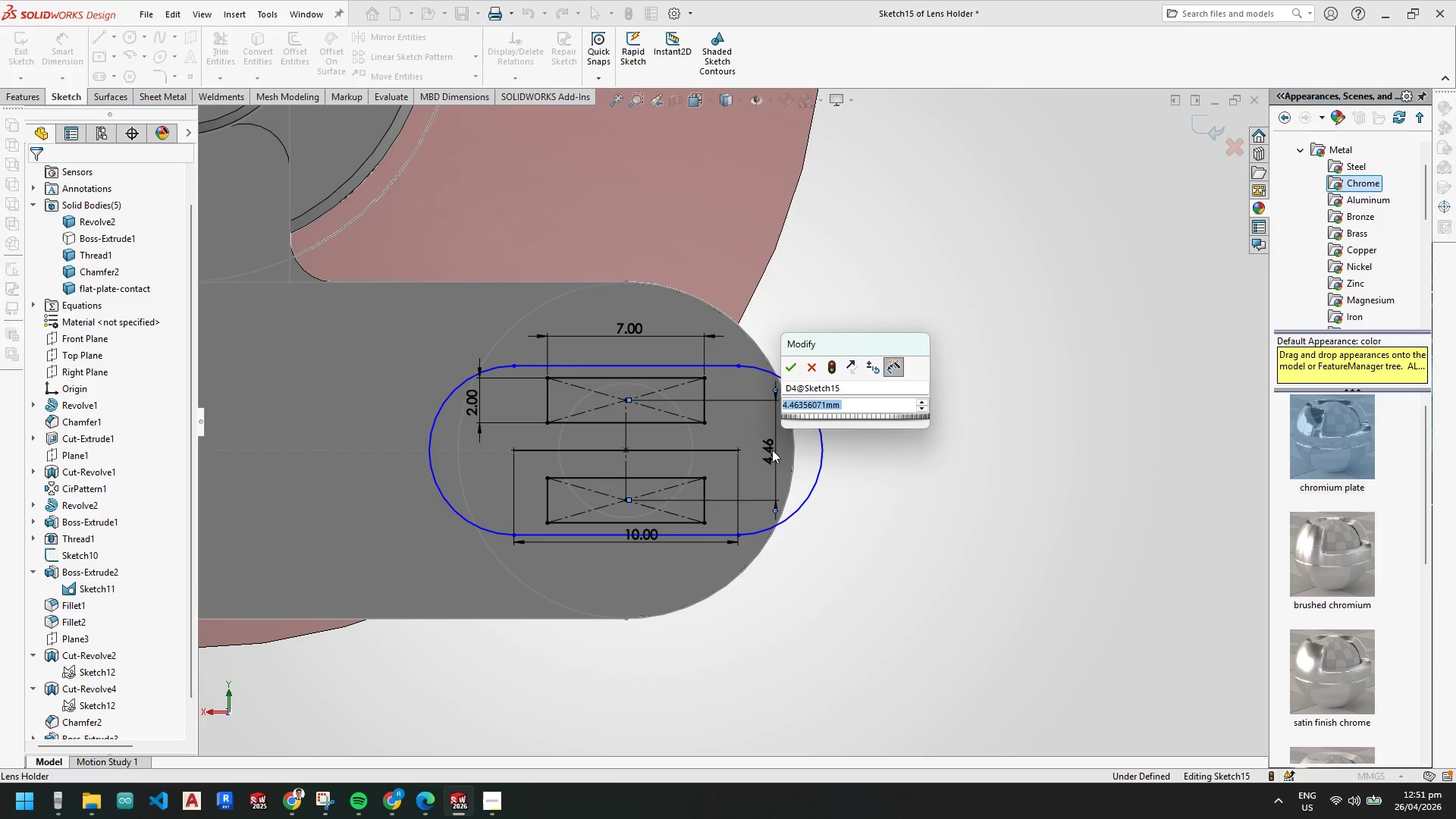 
key(6)
 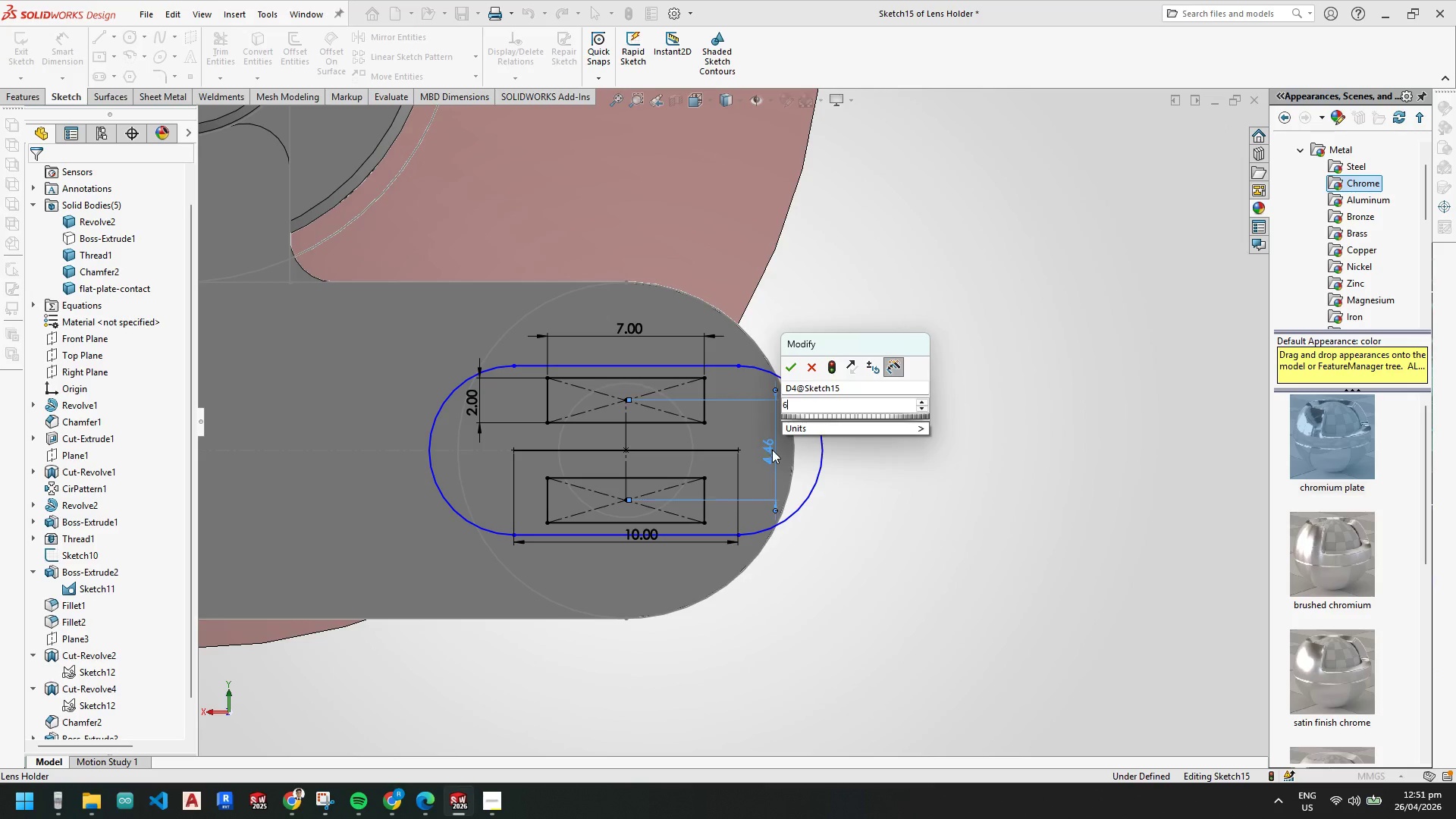 
key(Enter)
 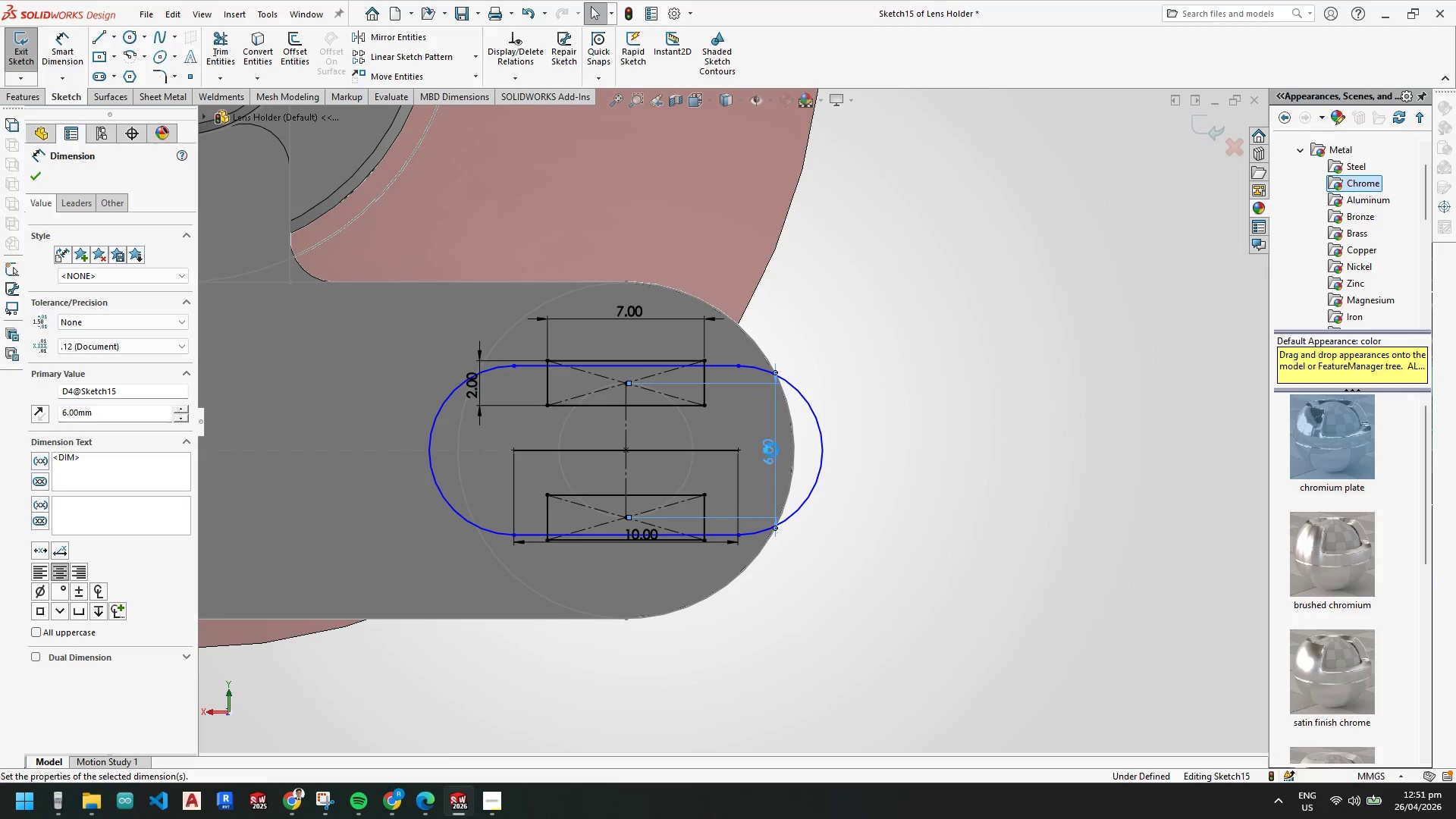 
key(Escape)
 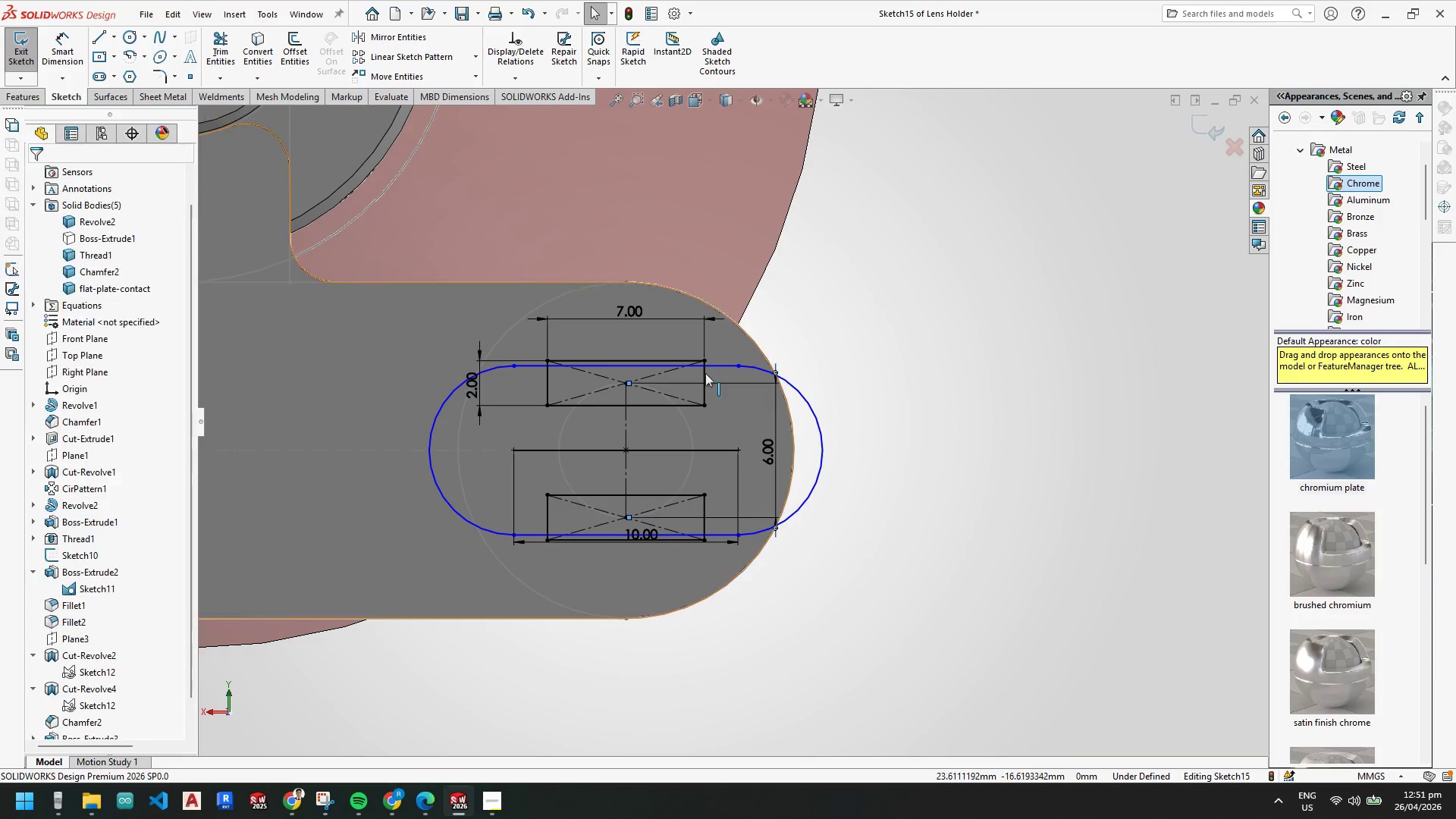 
key(Escape)
 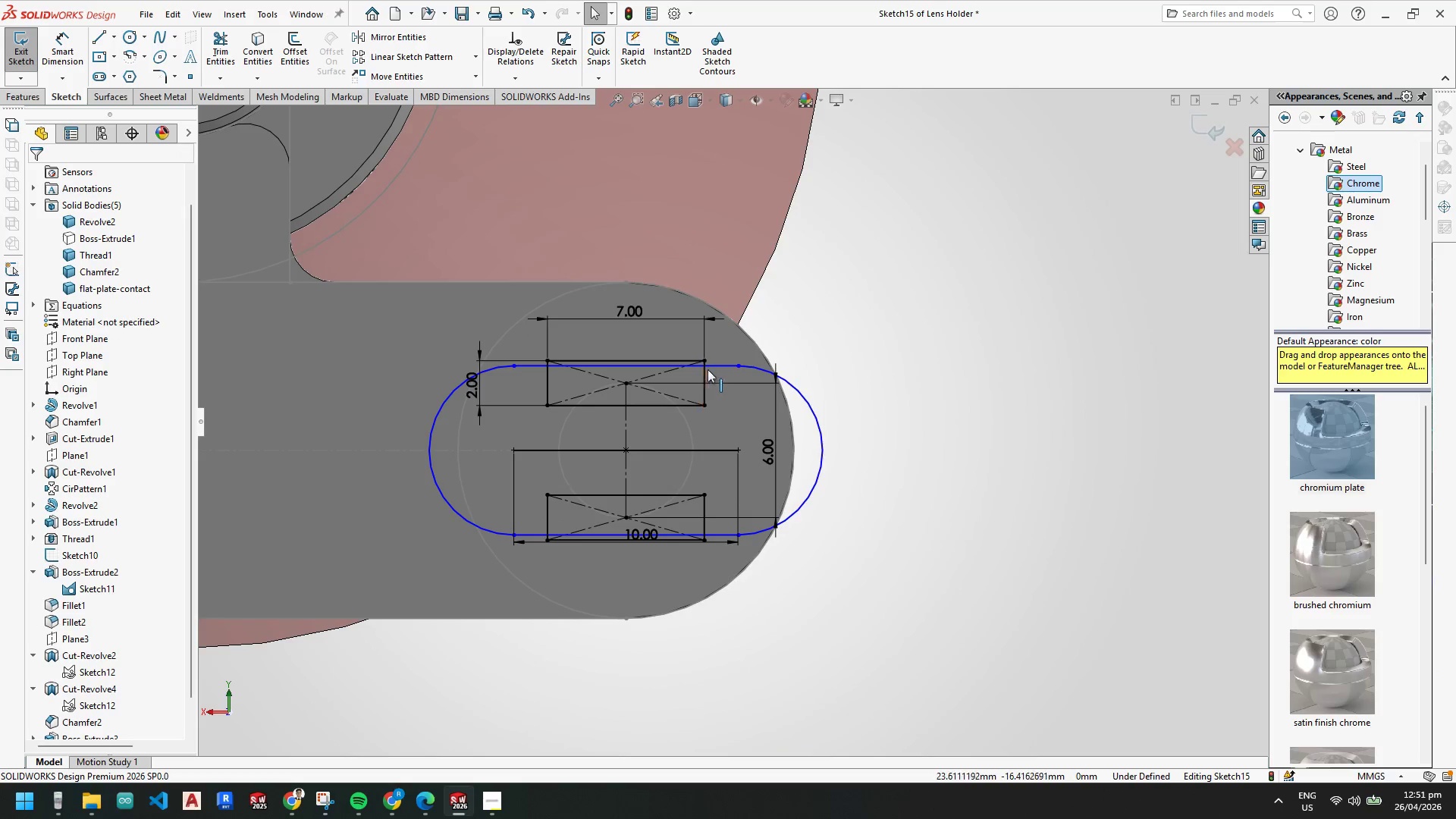 
key(Escape)
 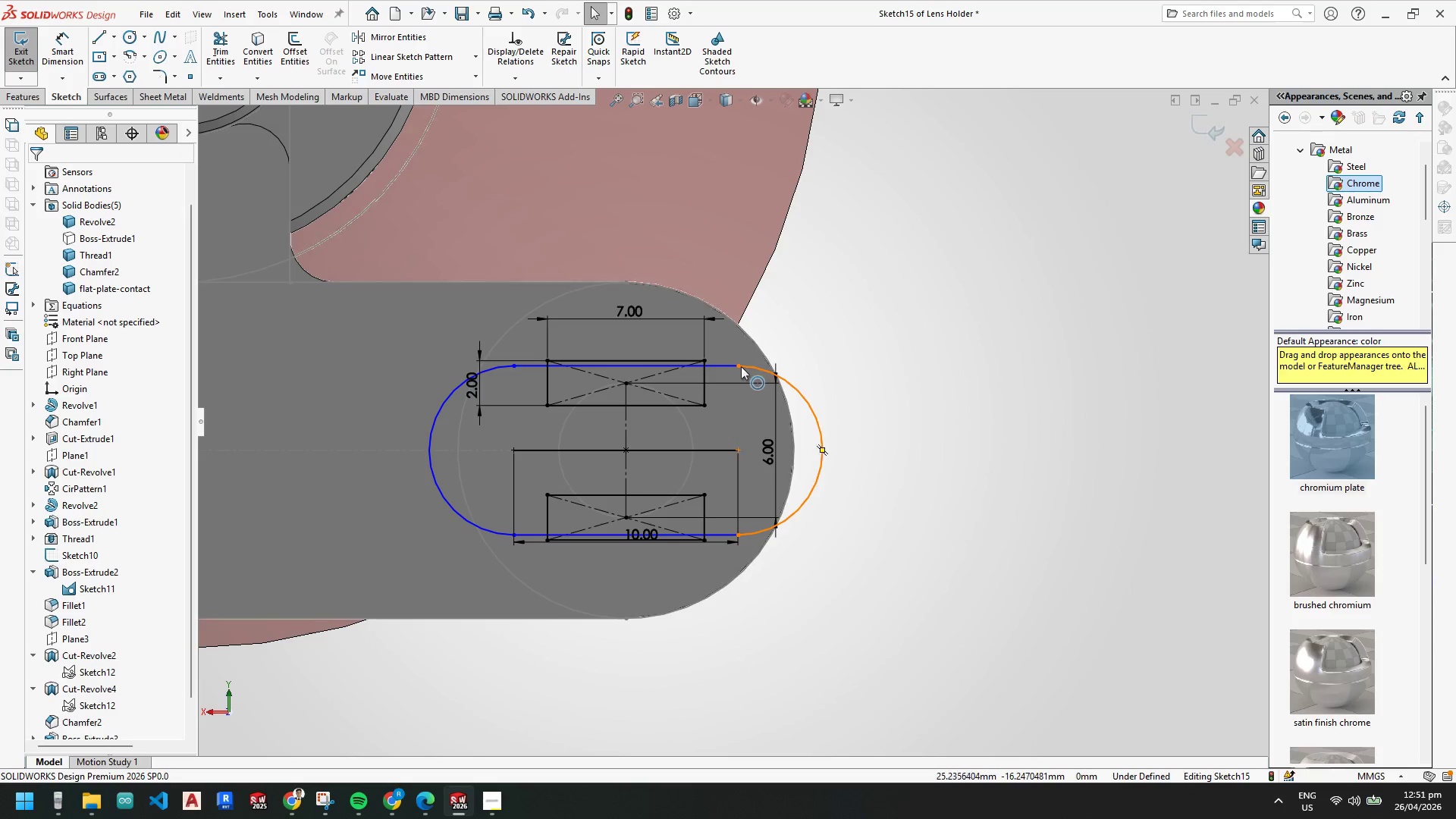 
left_click_drag(start_coordinate=[741, 366], to_coordinate=[758, 287])
 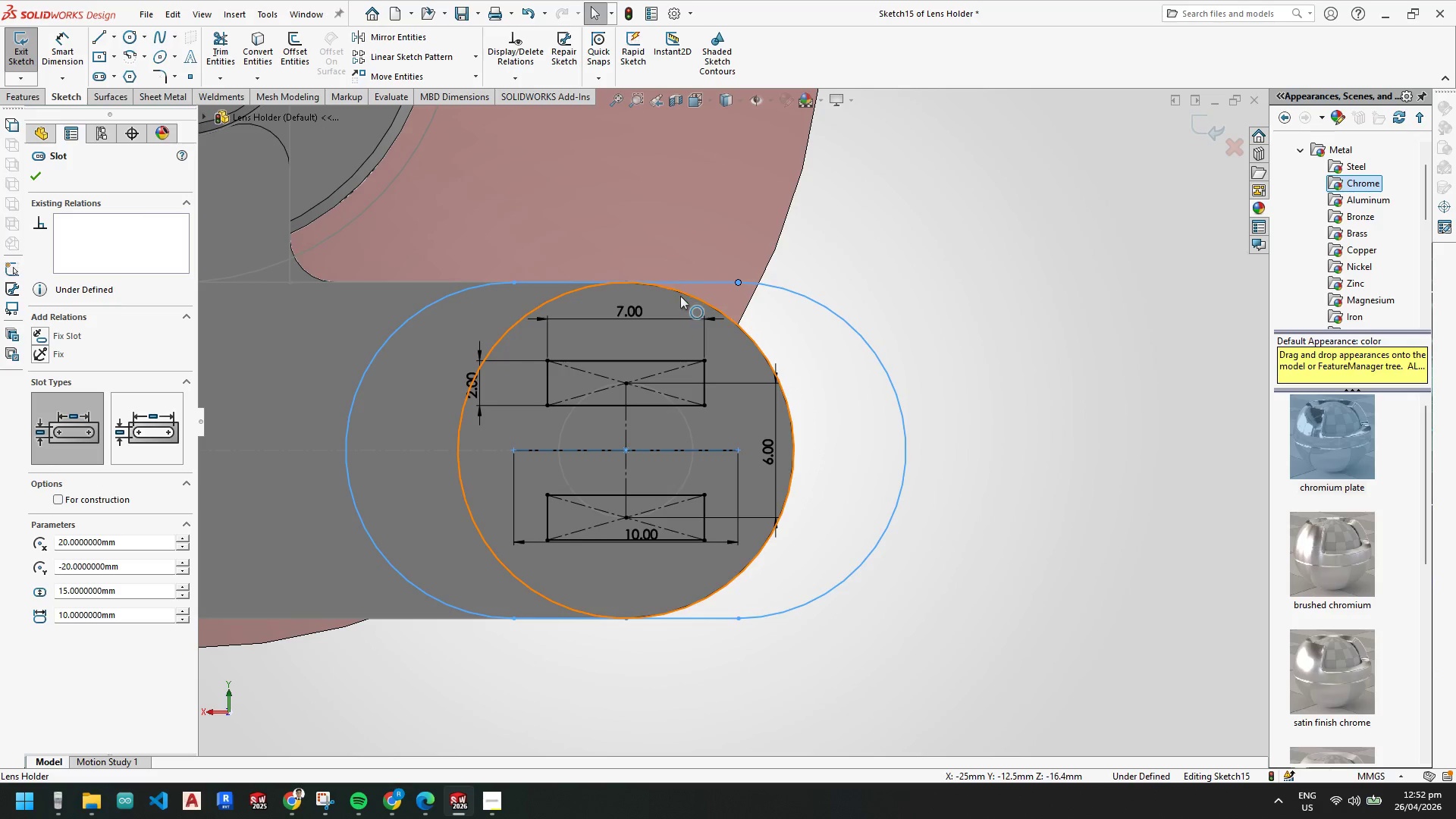 
key(Escape)
 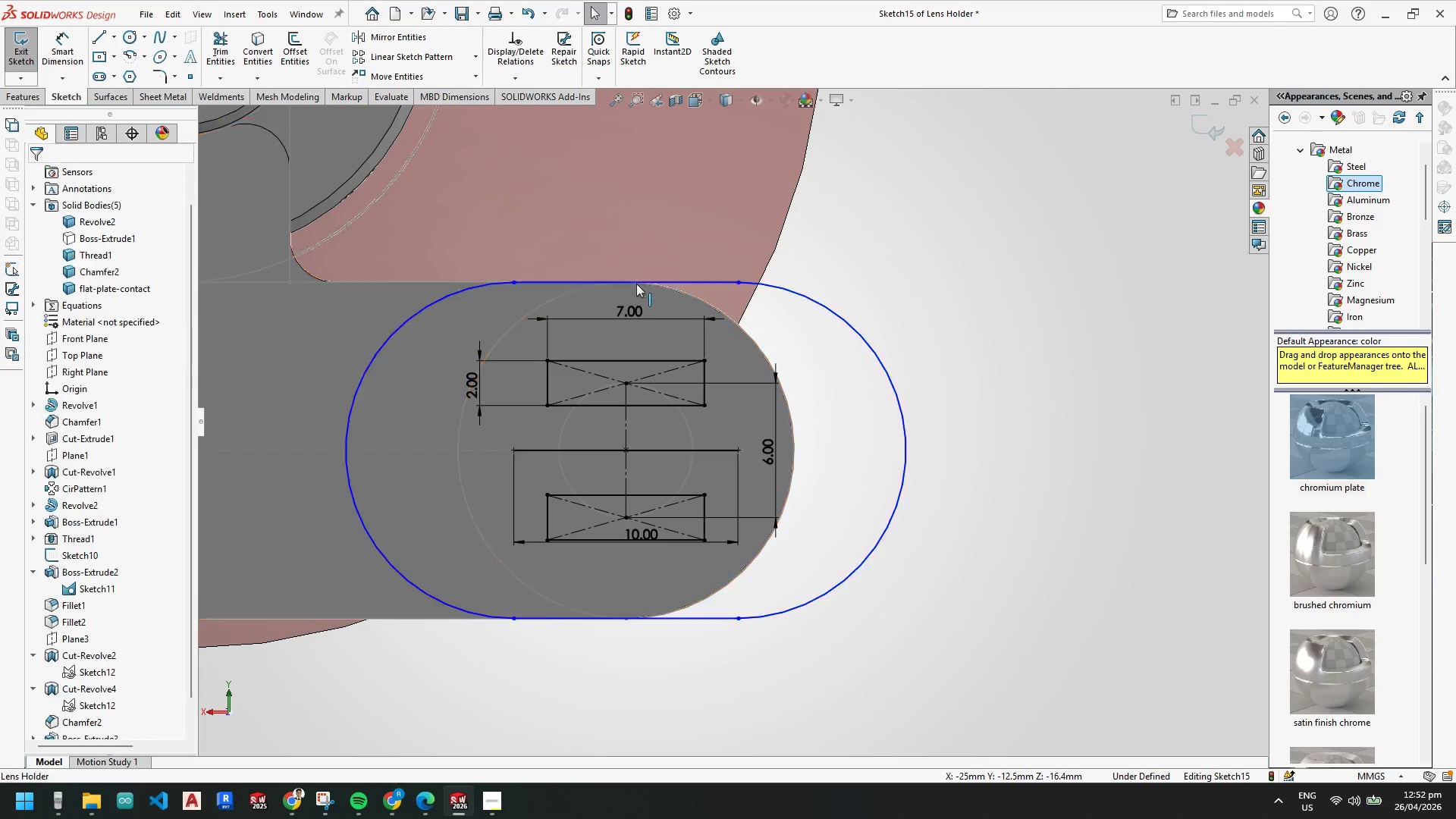 
key(Escape)
 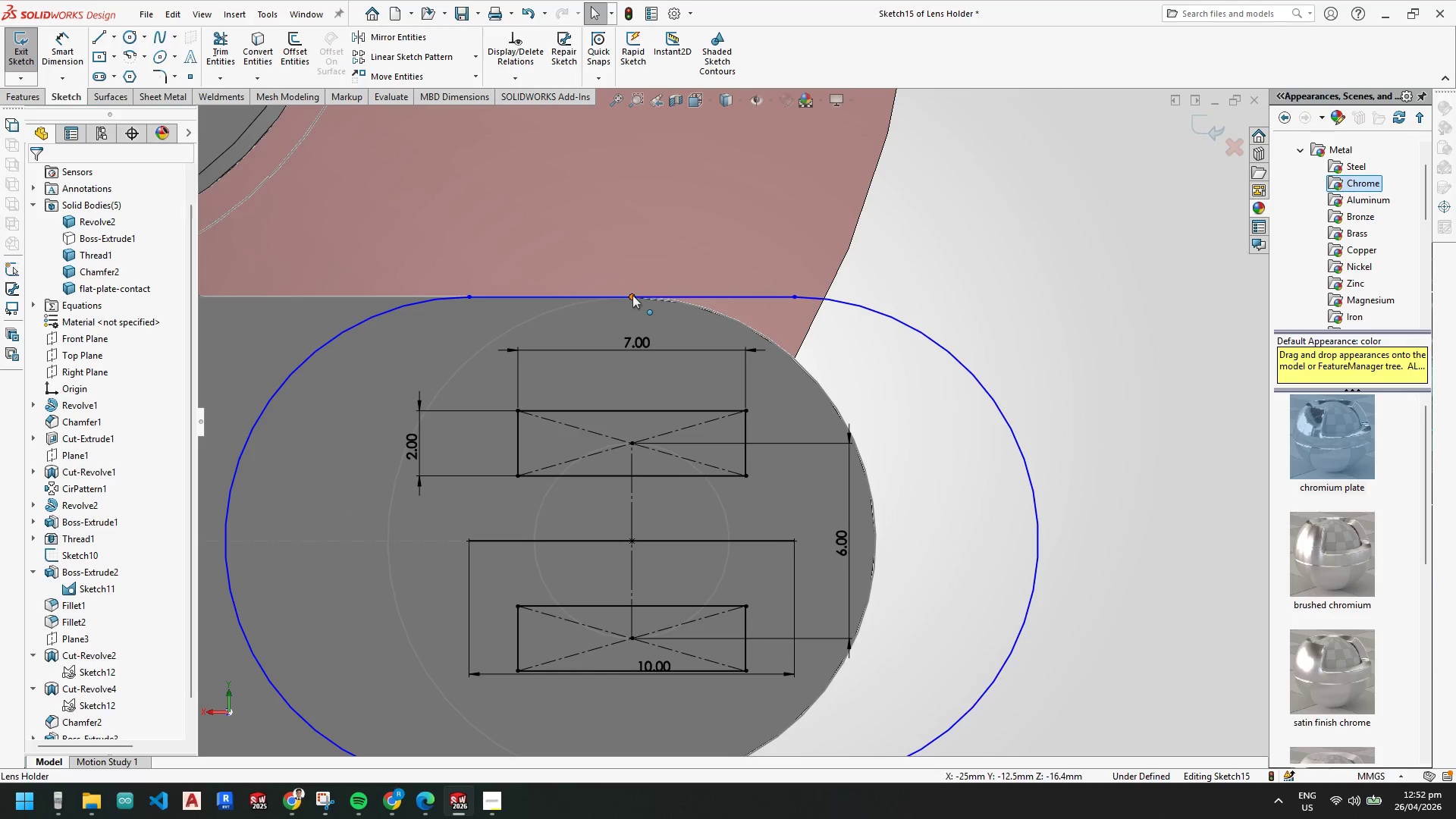 
scroll: coordinate [636, 284], scroll_direction: down, amount: 2.0
 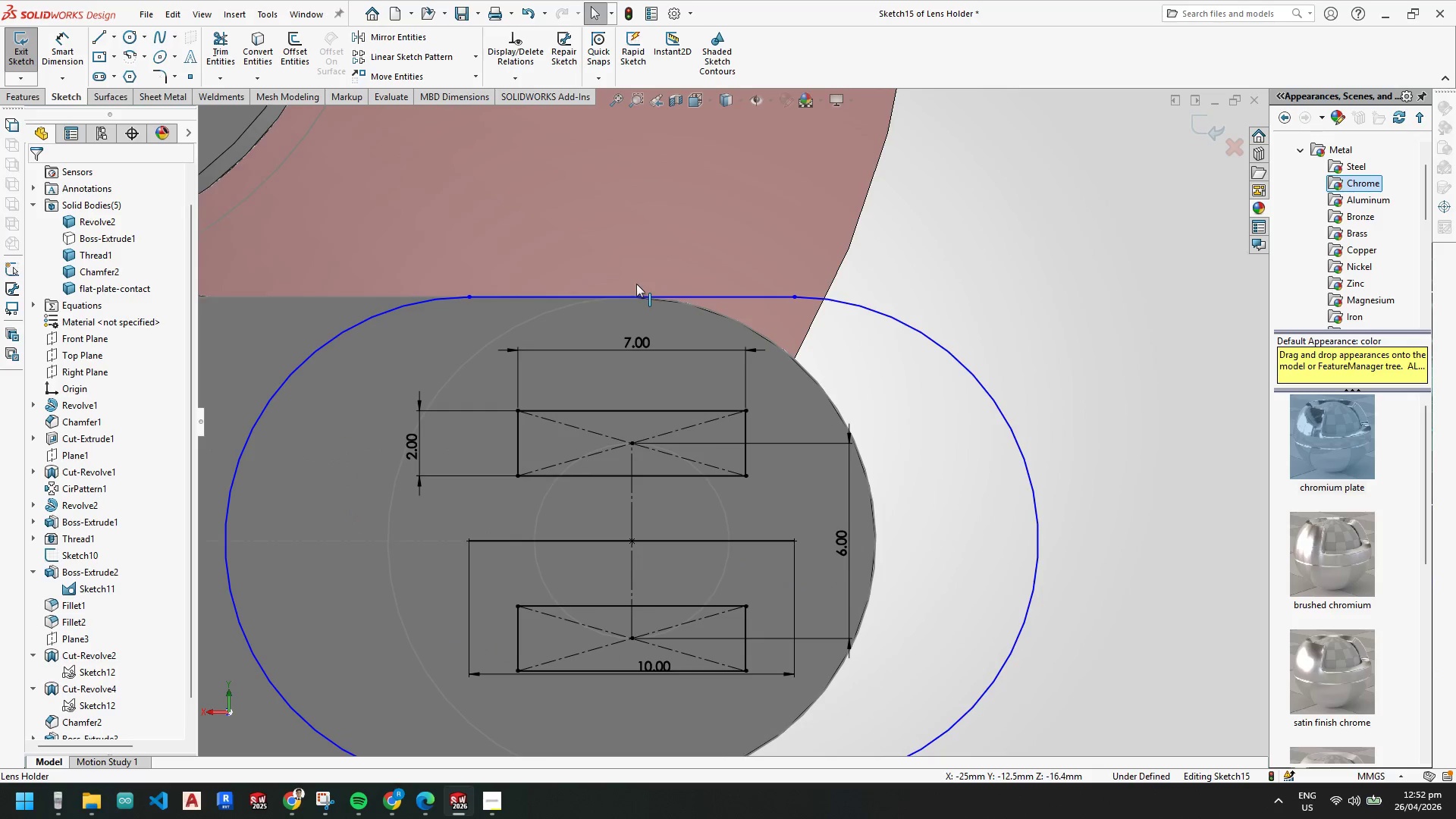 
left_click_drag(start_coordinate=[632, 295], to_coordinate=[636, 340])
 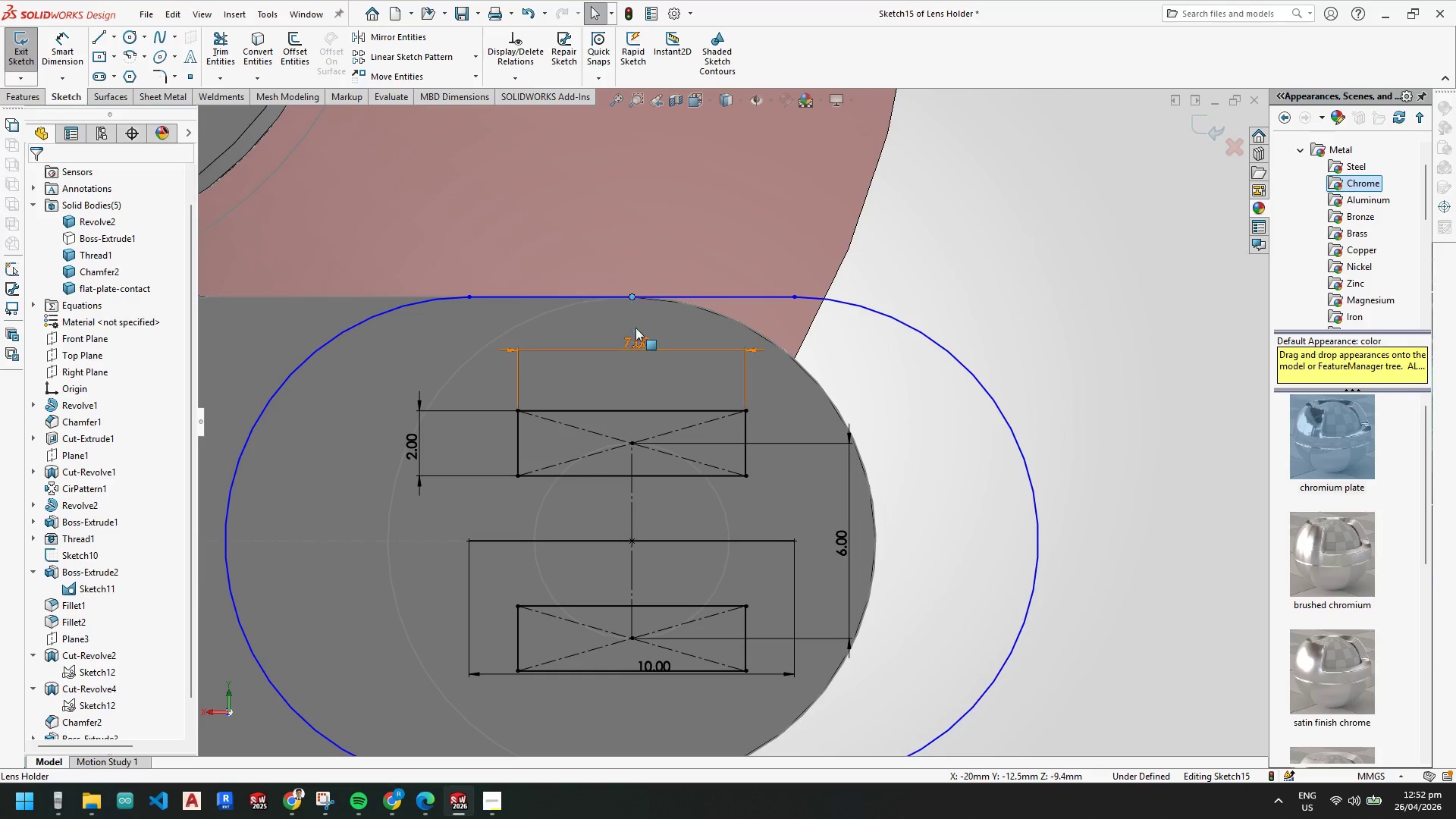 
key(Escape)
 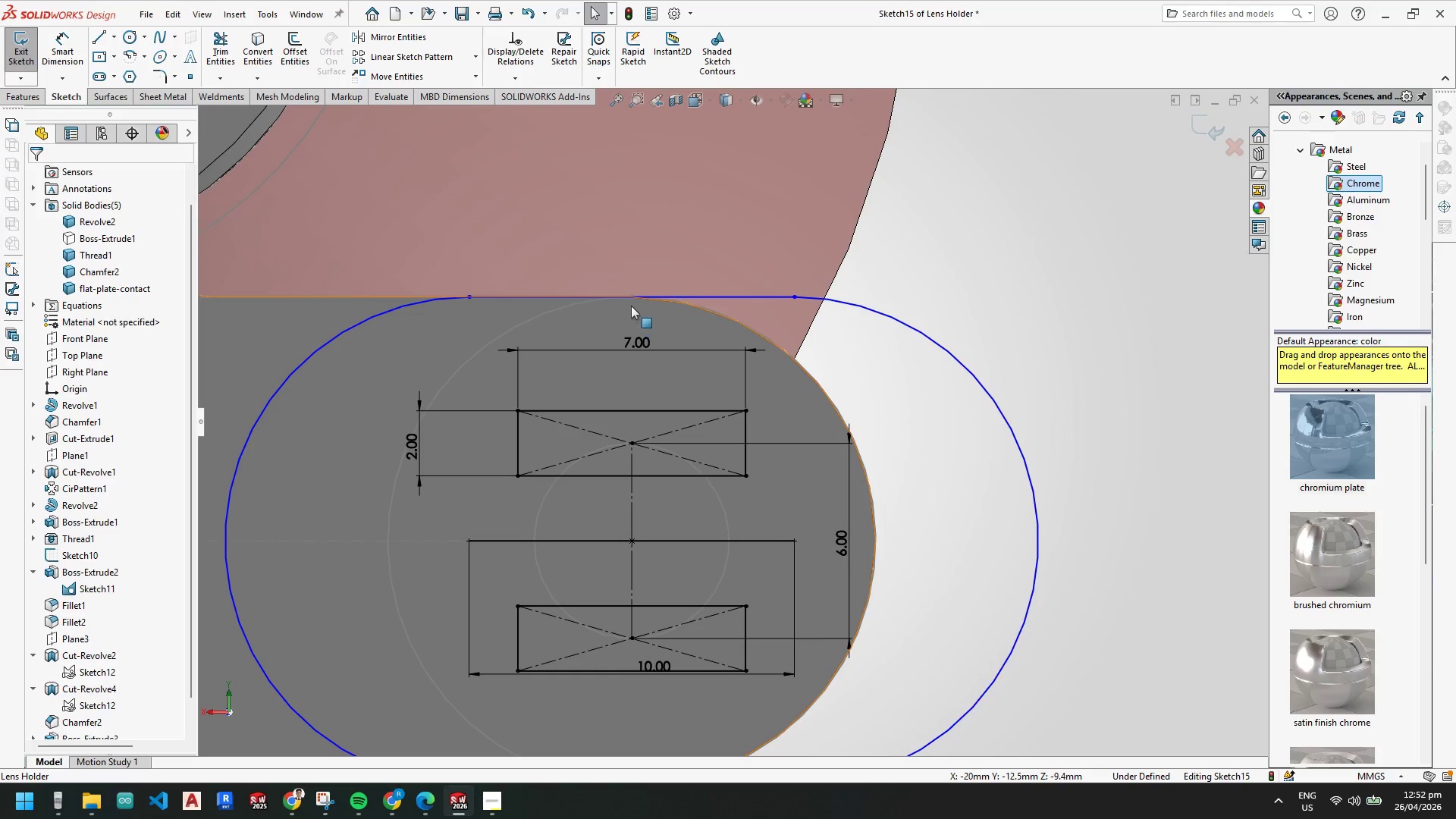 
key(Escape)
 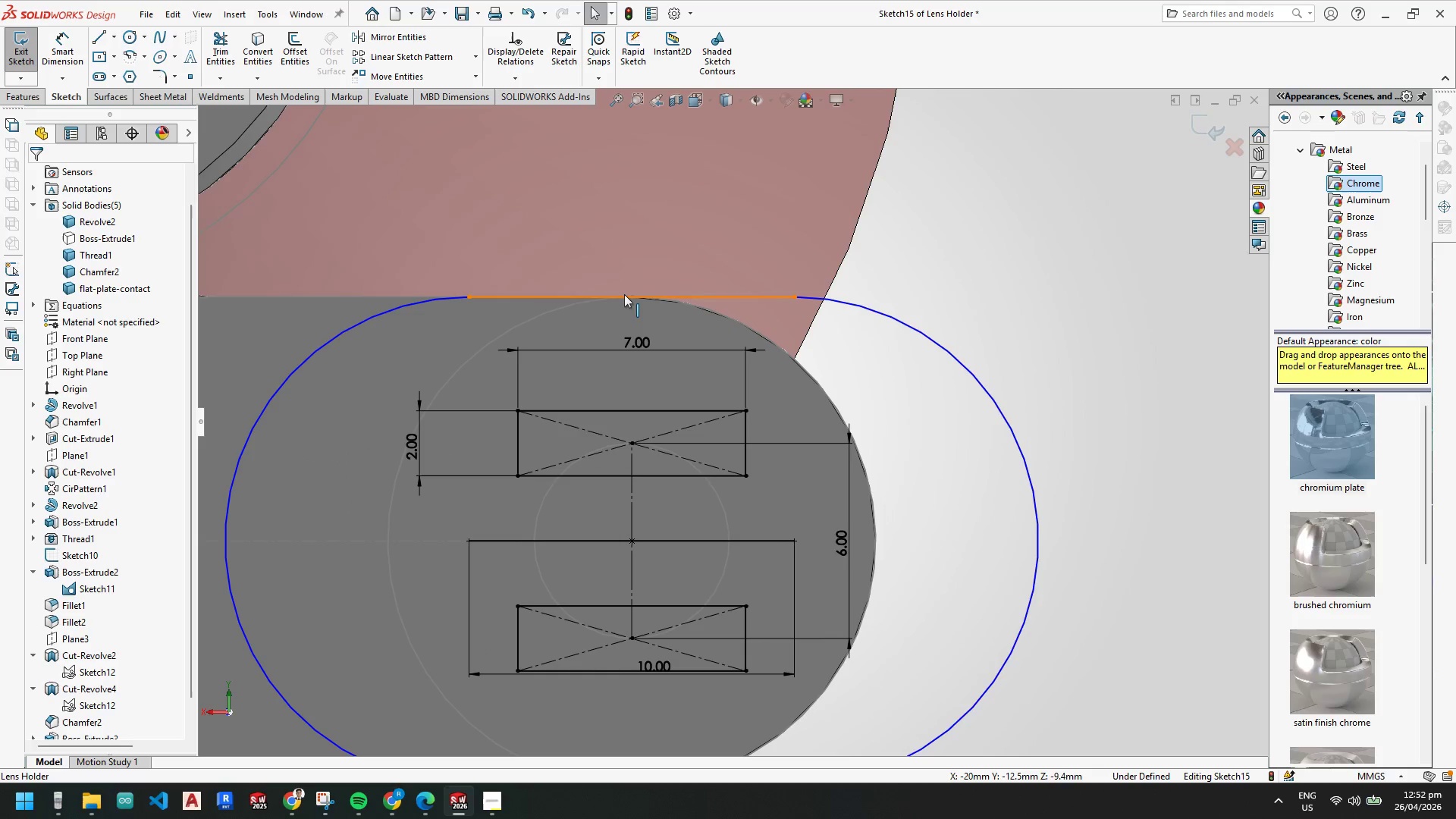 
key(Escape)
 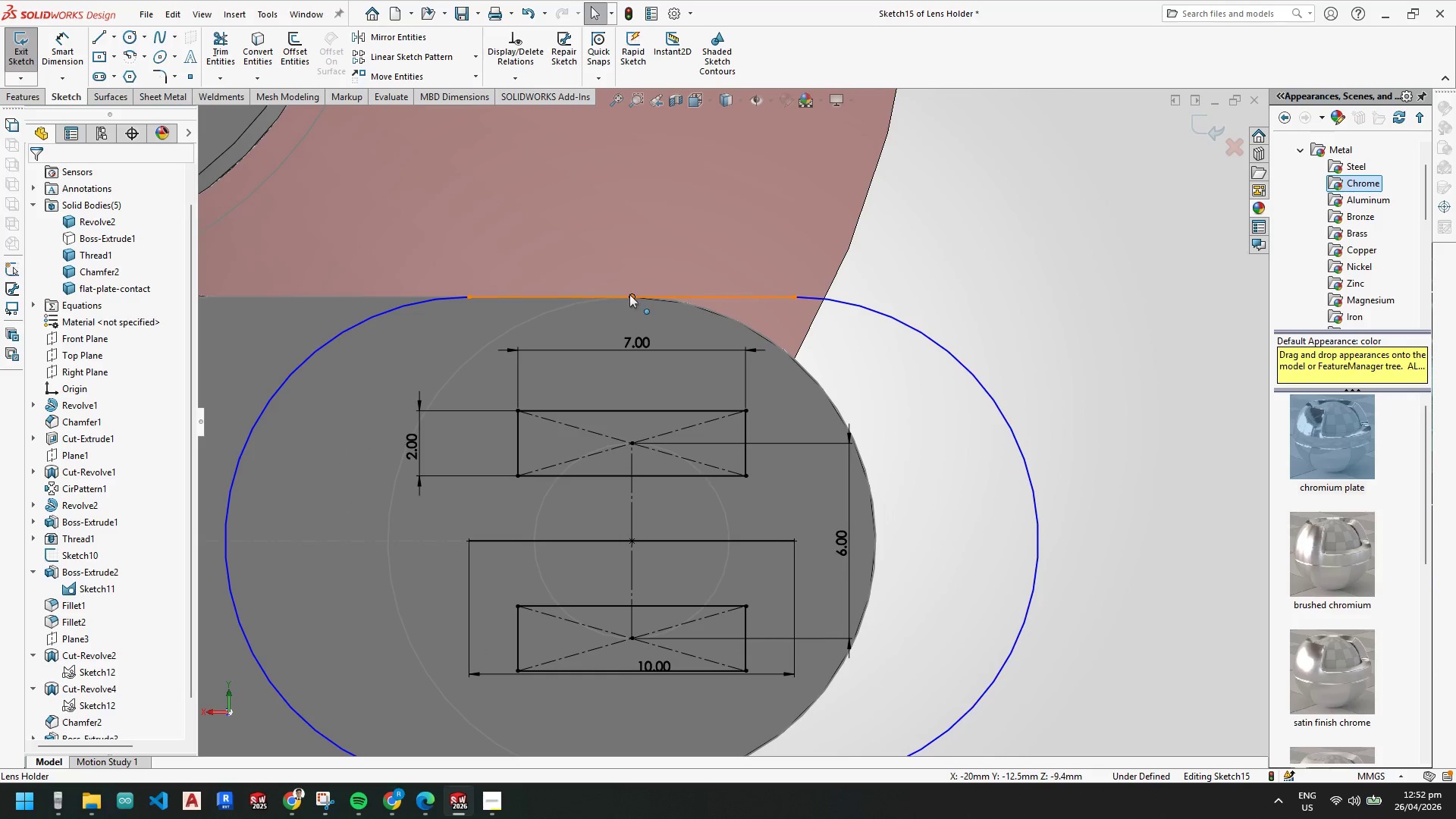 
left_click_drag(start_coordinate=[629, 294], to_coordinate=[630, 316])
 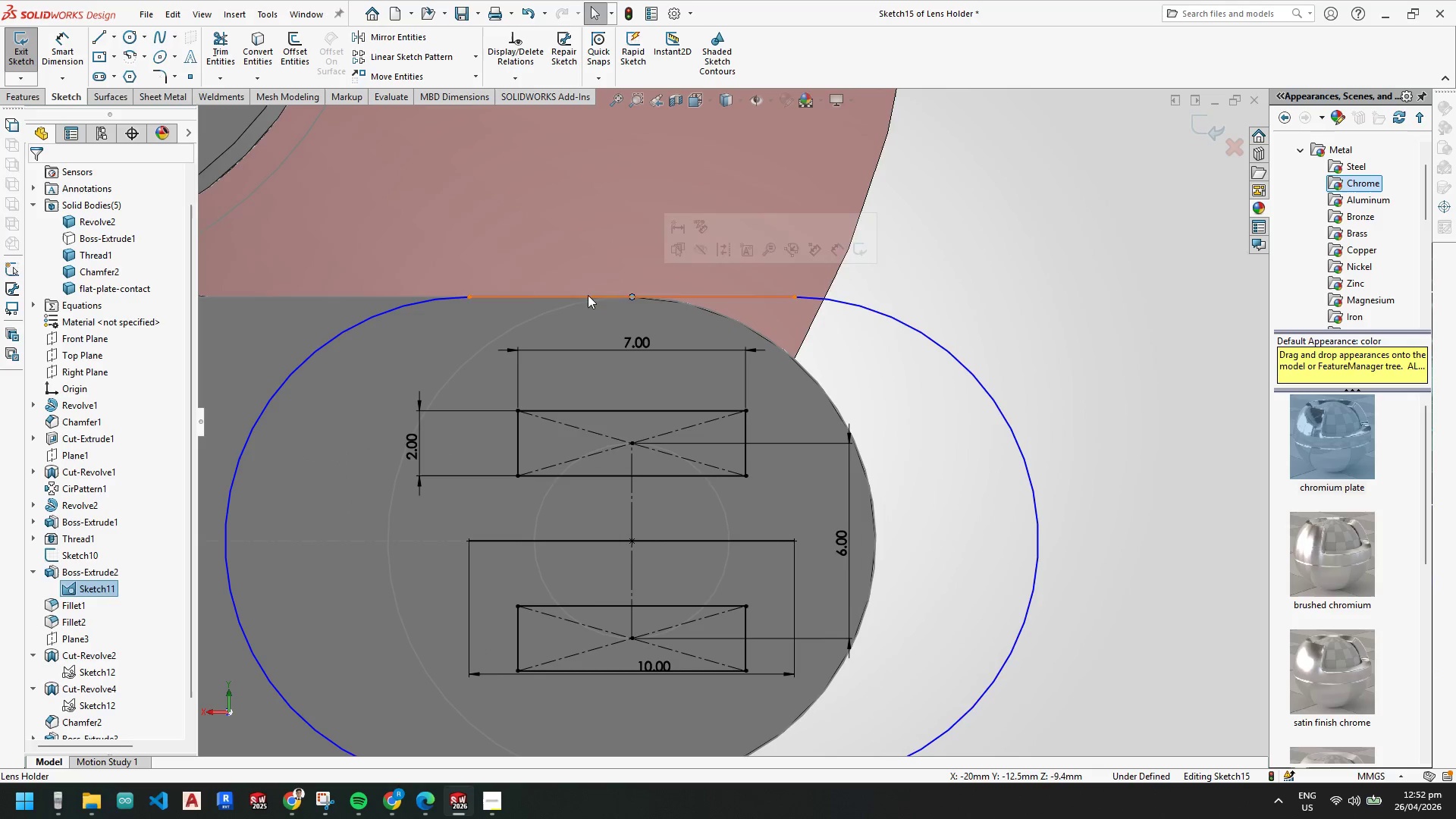 
key(Escape)
 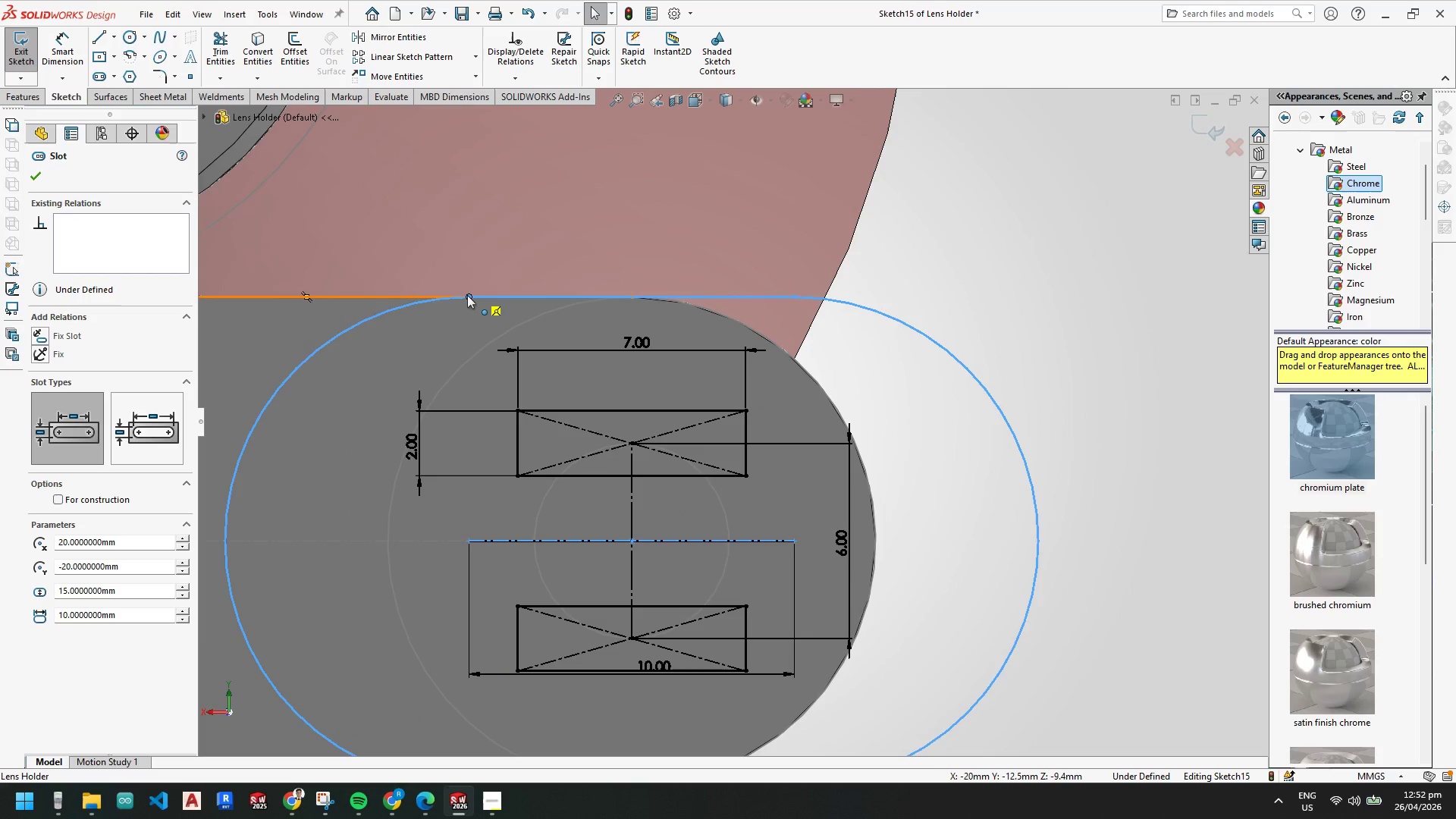 
key(Escape)
 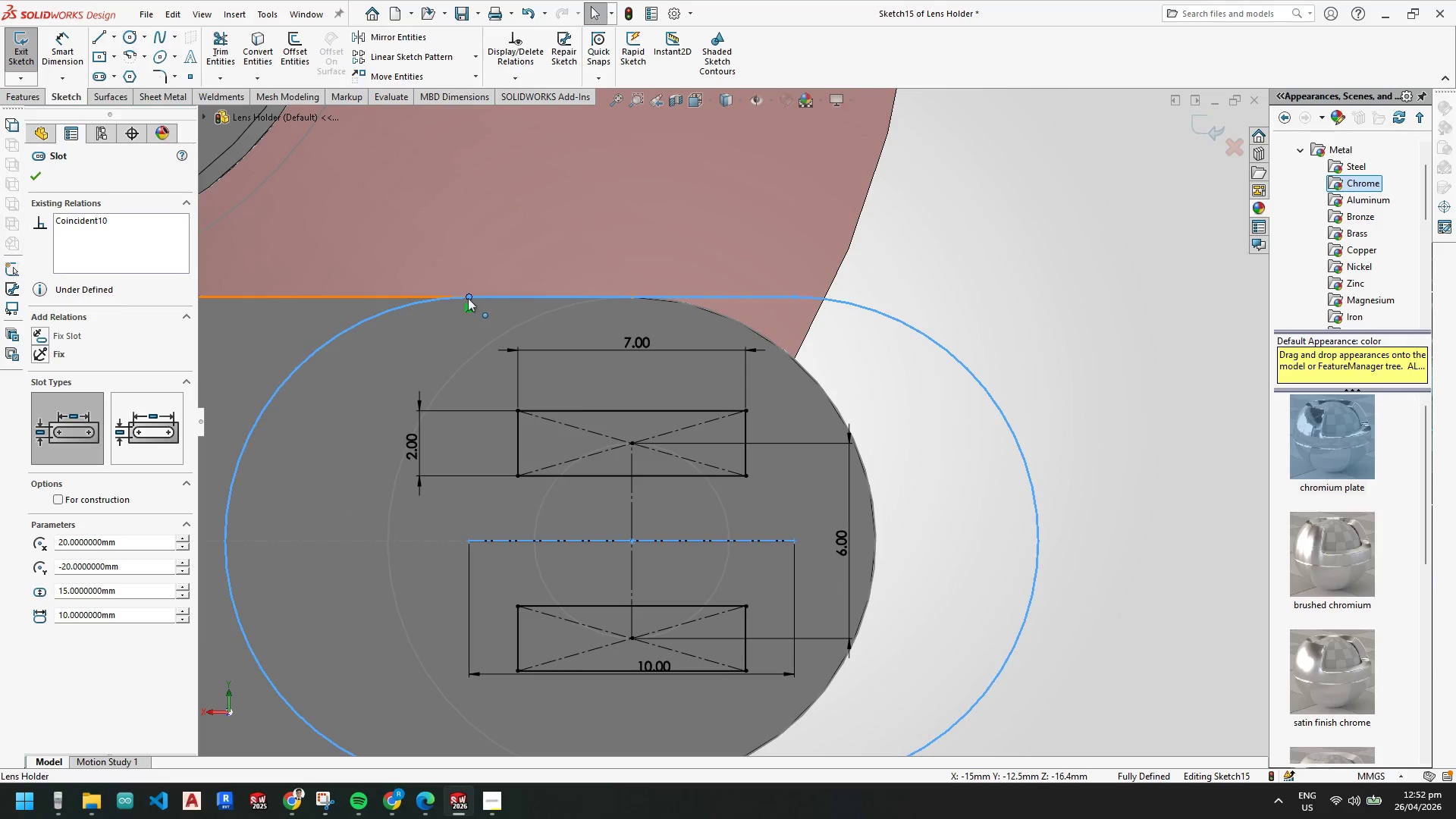 
key(Escape)
 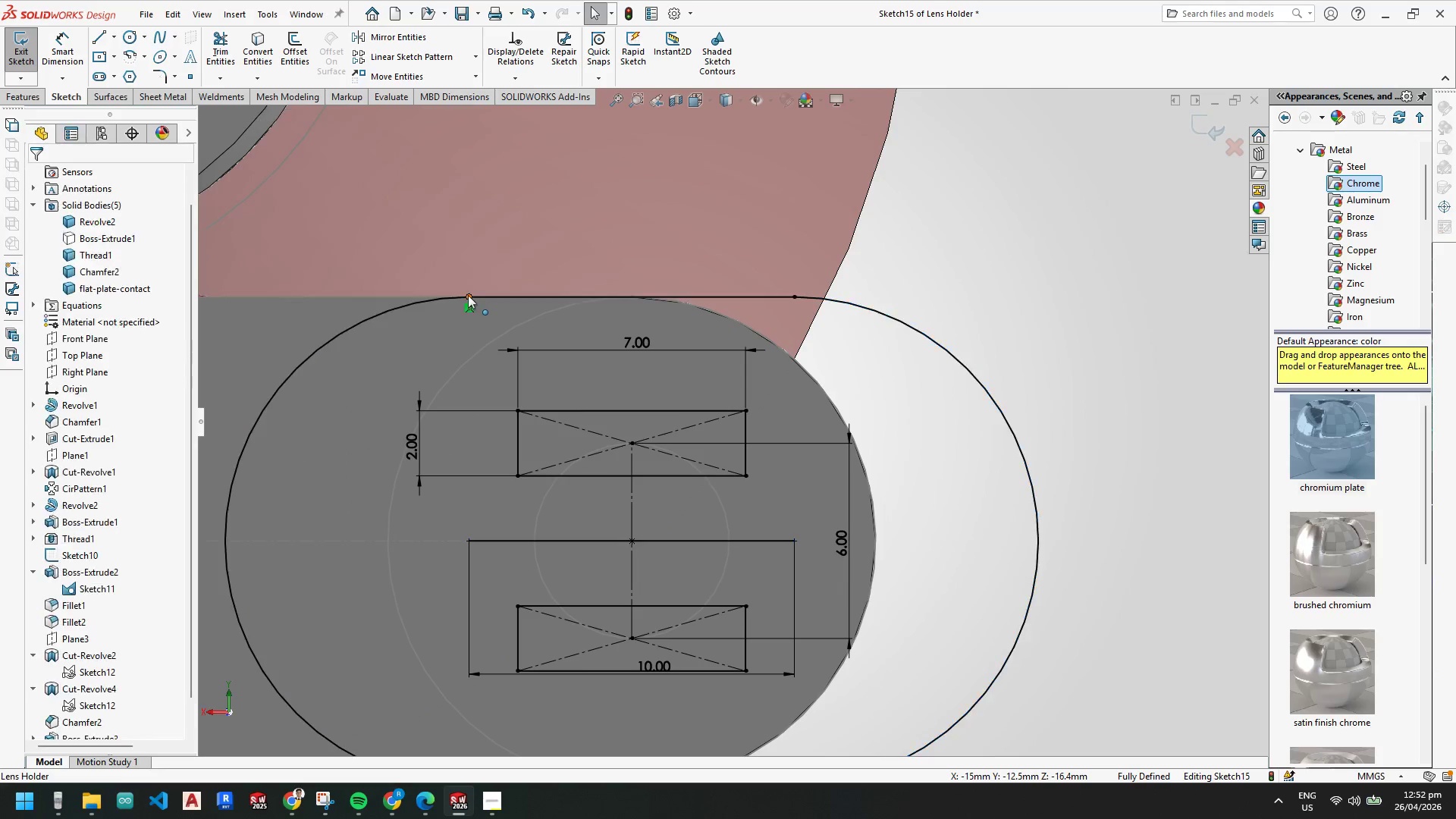 
left_click_drag(start_coordinate=[468, 295], to_coordinate=[471, 325])
 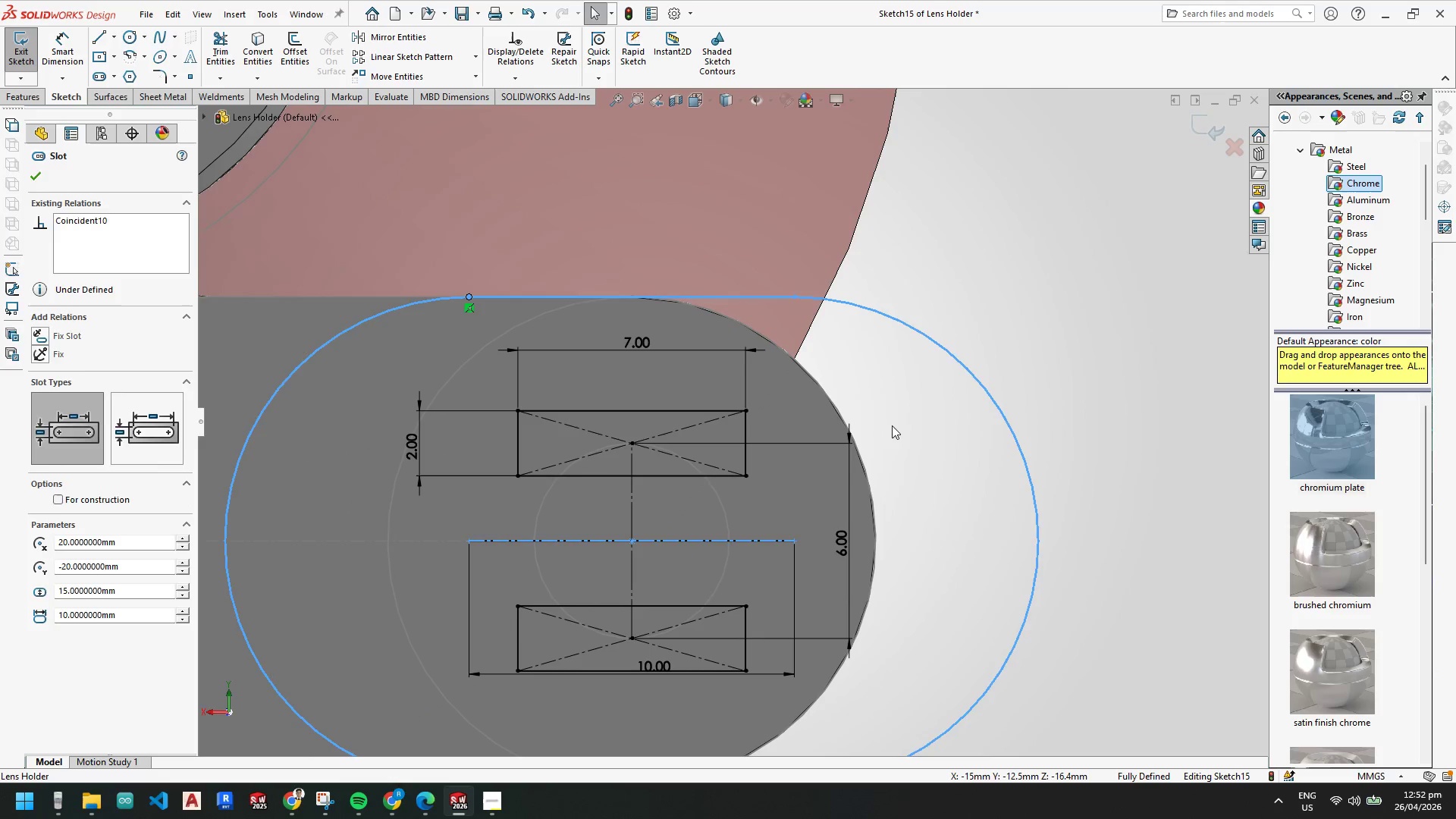 
key(Escape)
 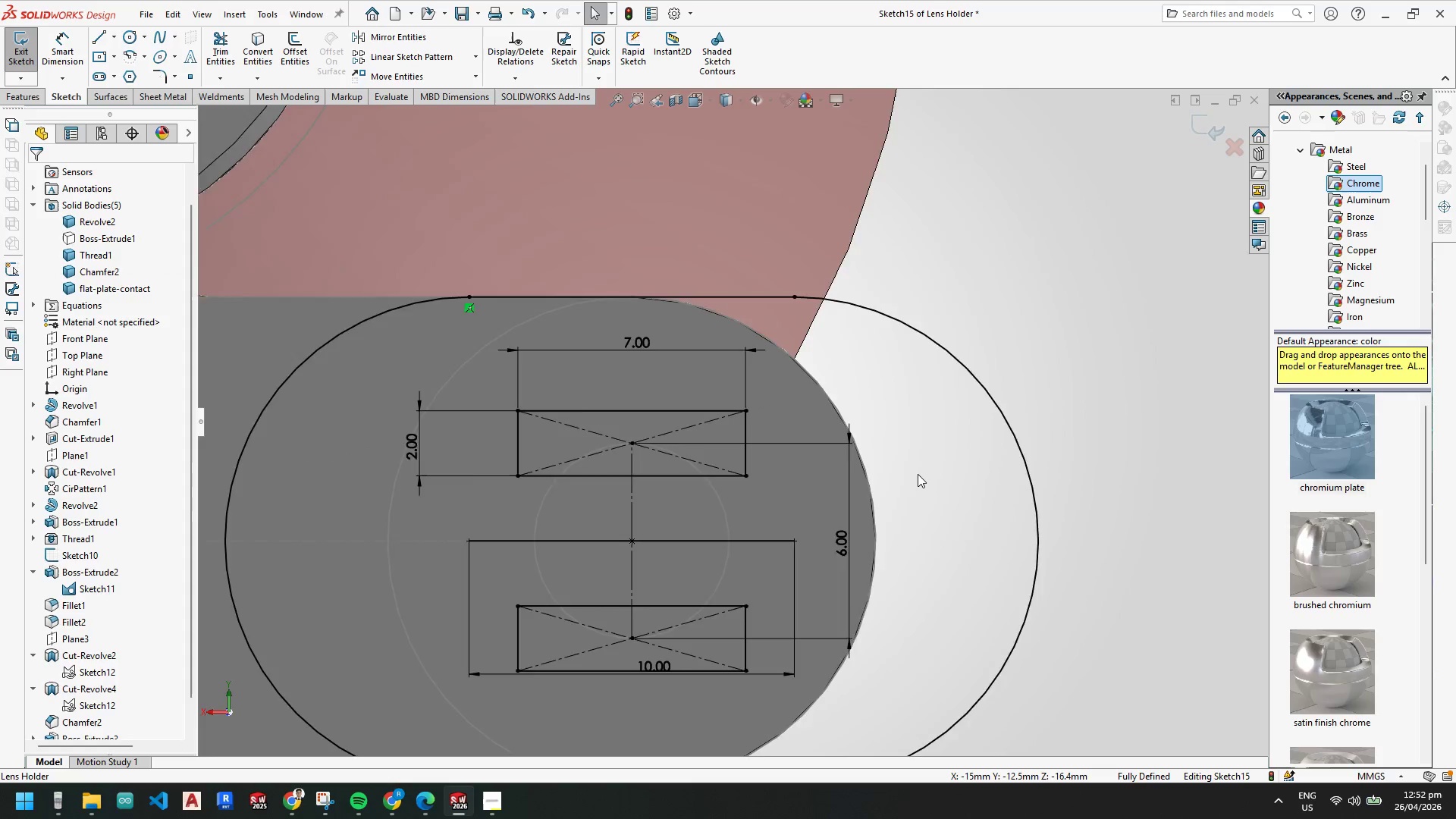 
key(Escape)
 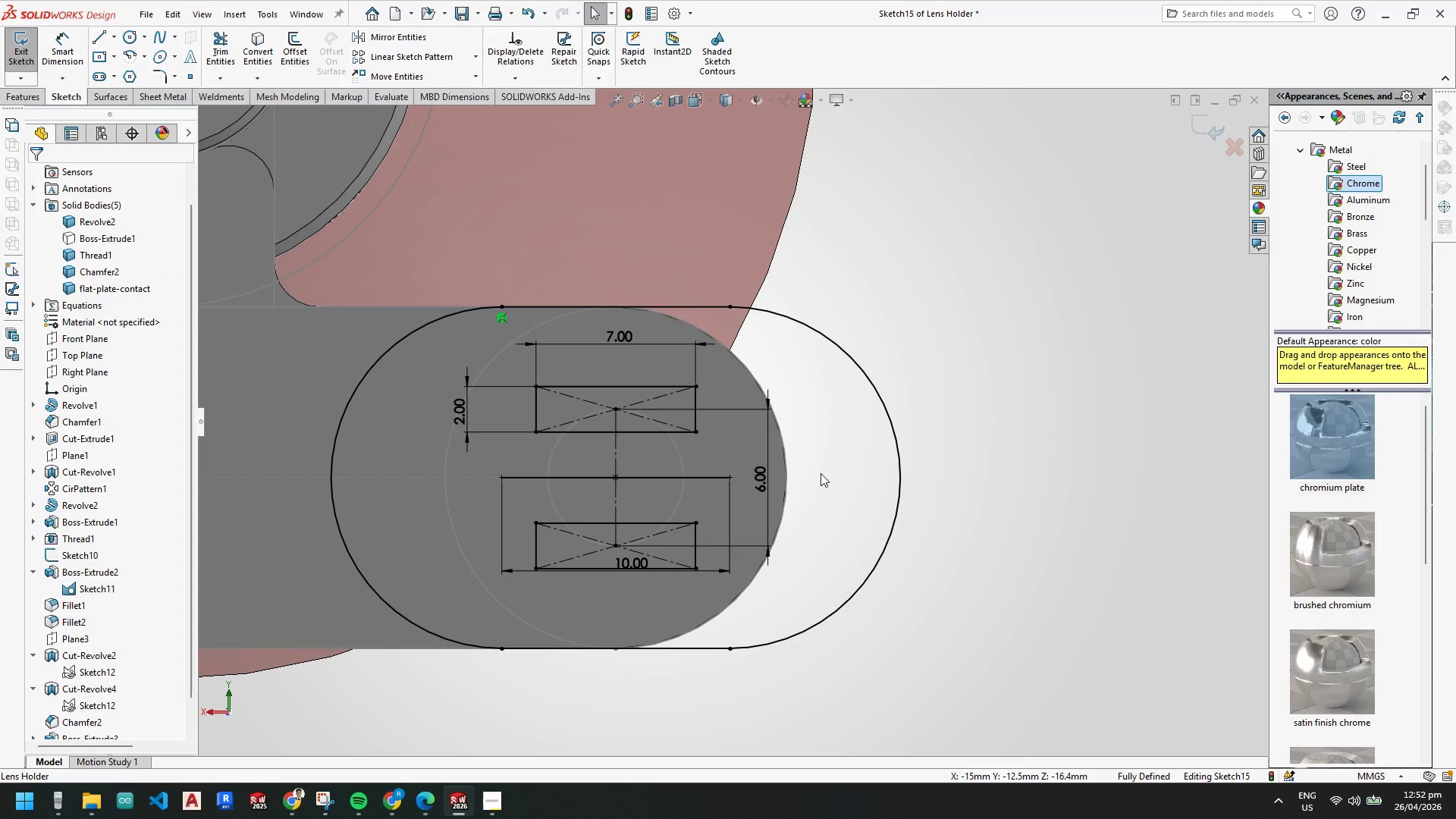 
scroll: coordinate [712, 383], scroll_direction: up, amount: 8.0
 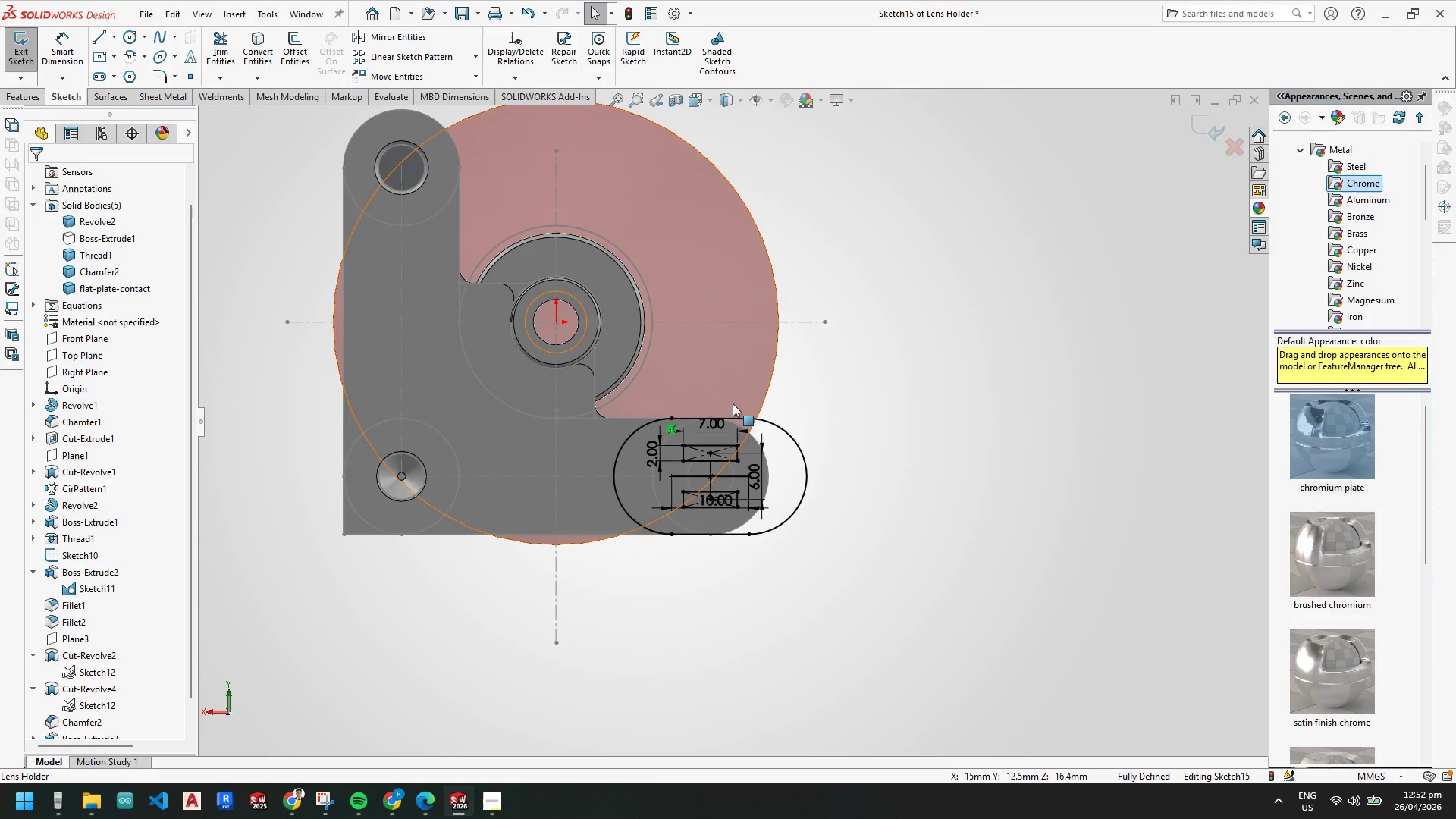 
scroll: coordinate [684, 398], scroll_direction: down, amount: 6.0
 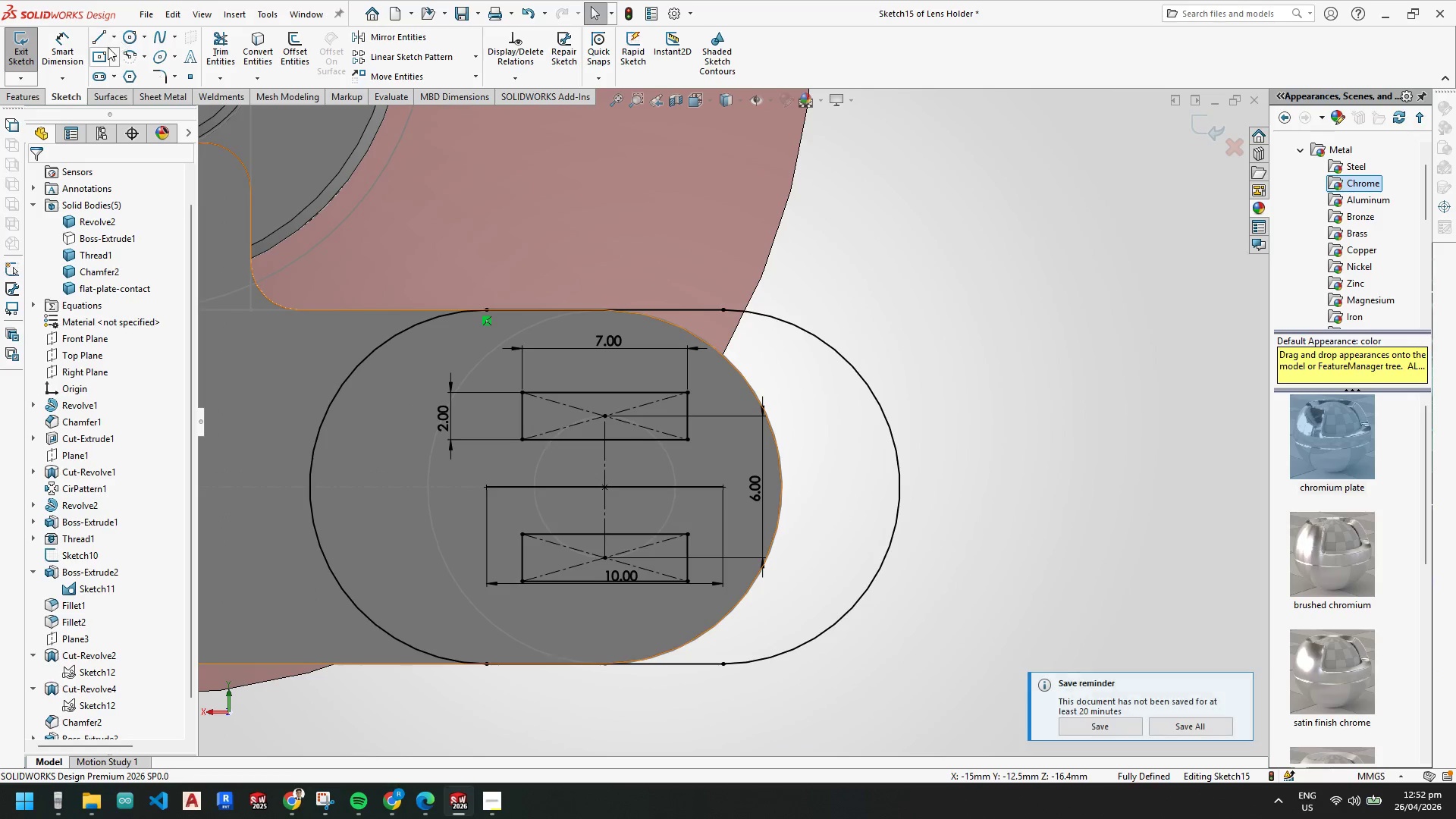 
left_click([98, 75])
 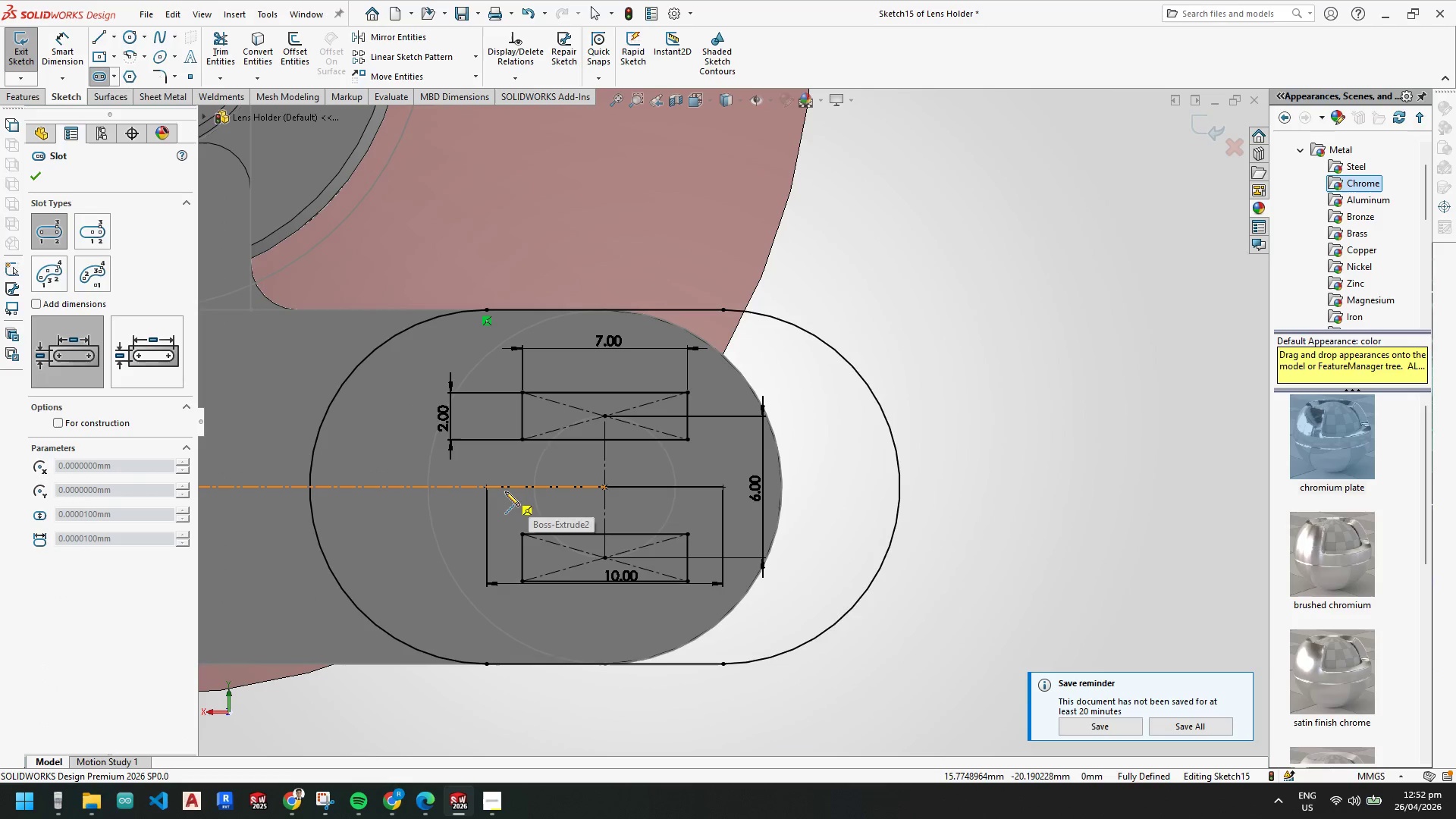 
left_click([488, 486])
 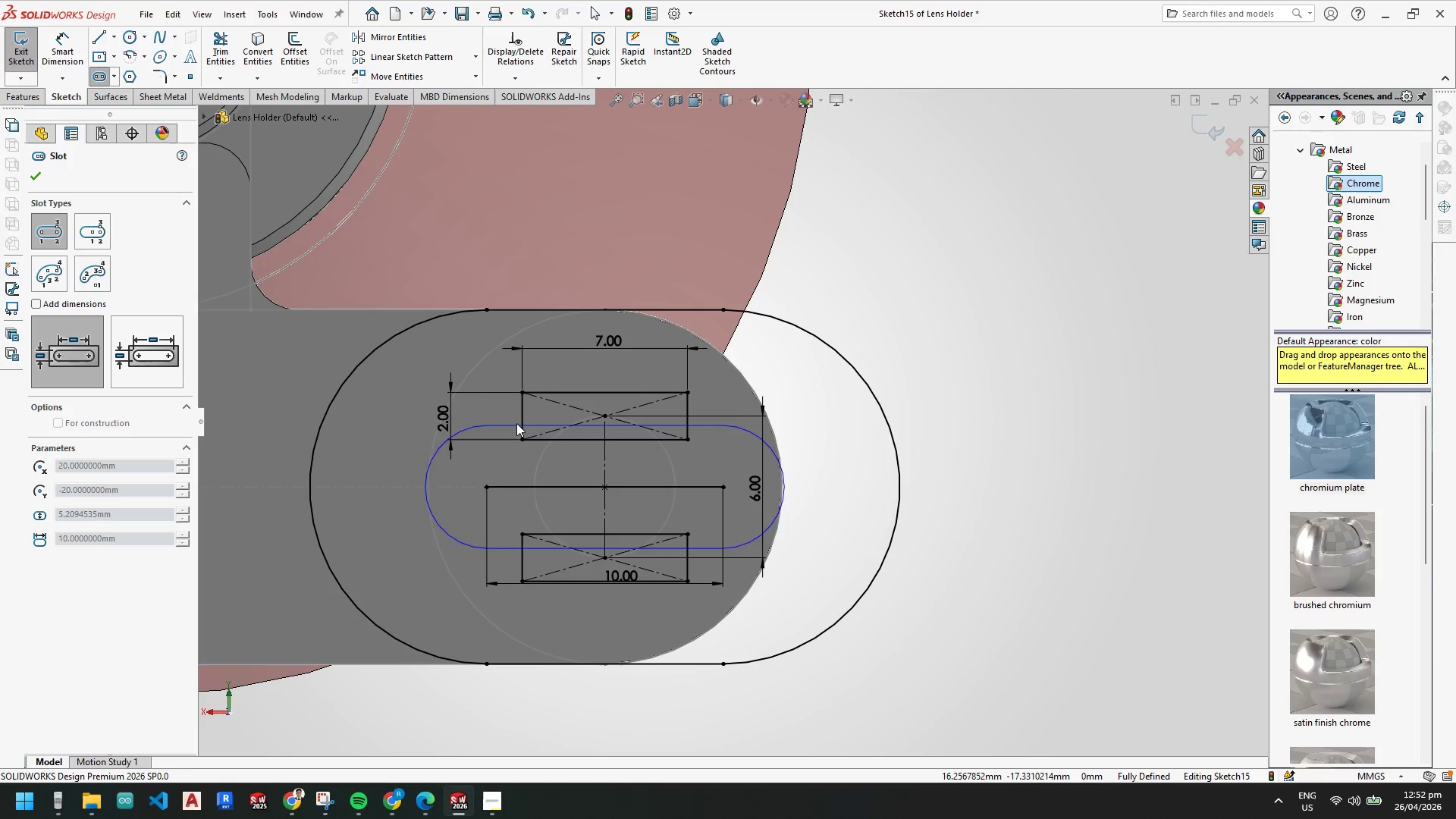 
wait(11.45)
 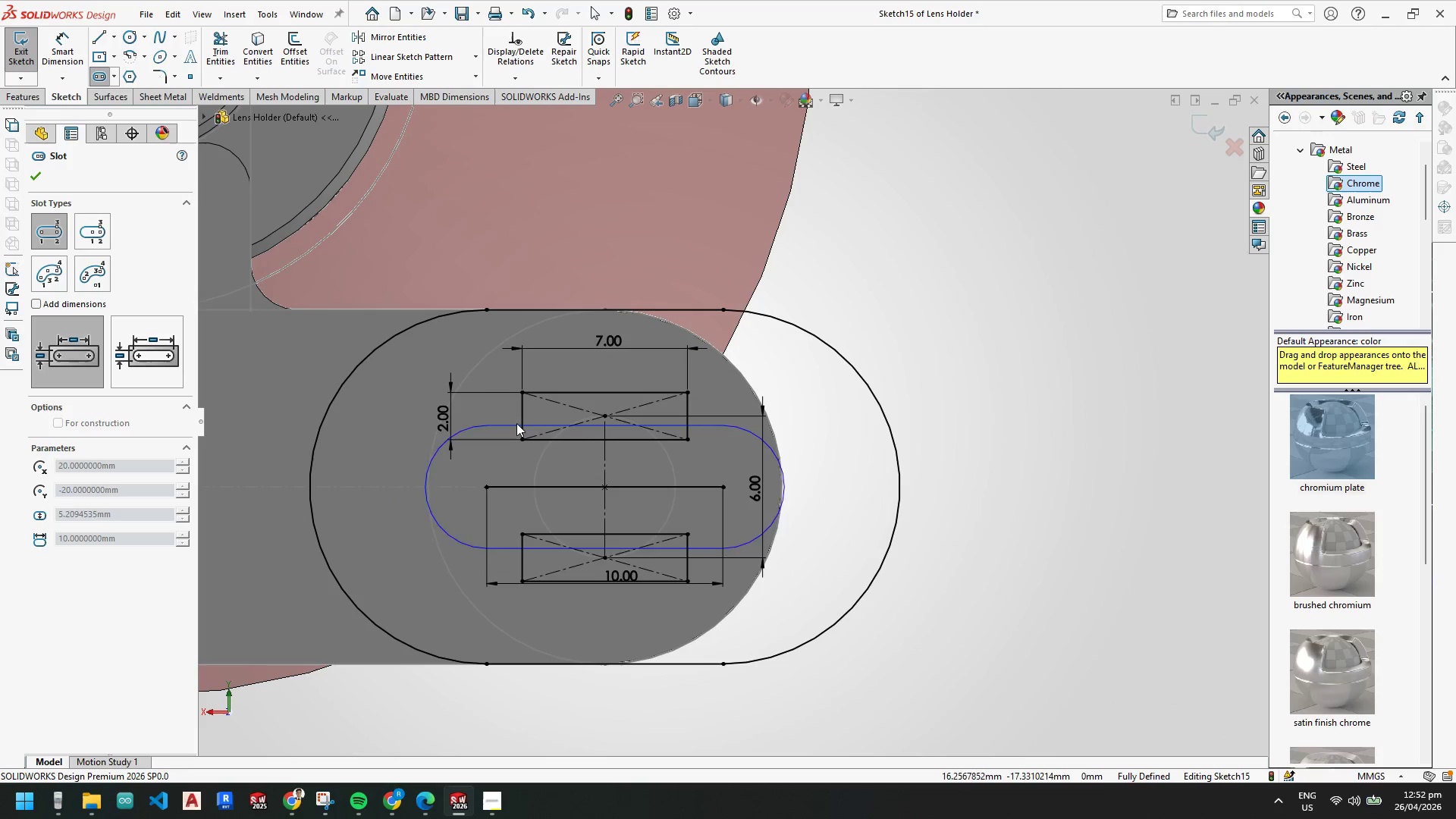 
key(Escape)
 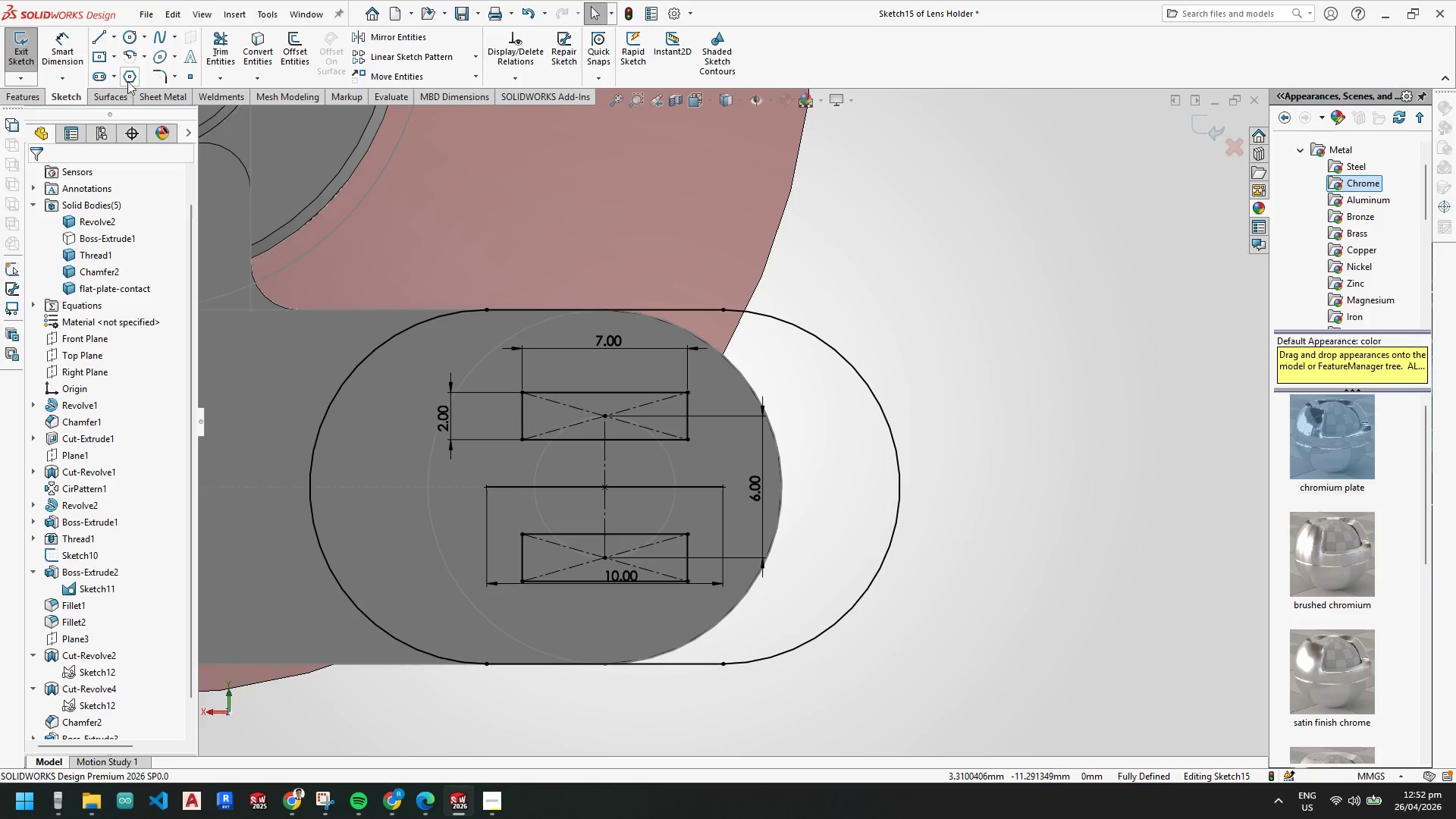 
key(Escape)
 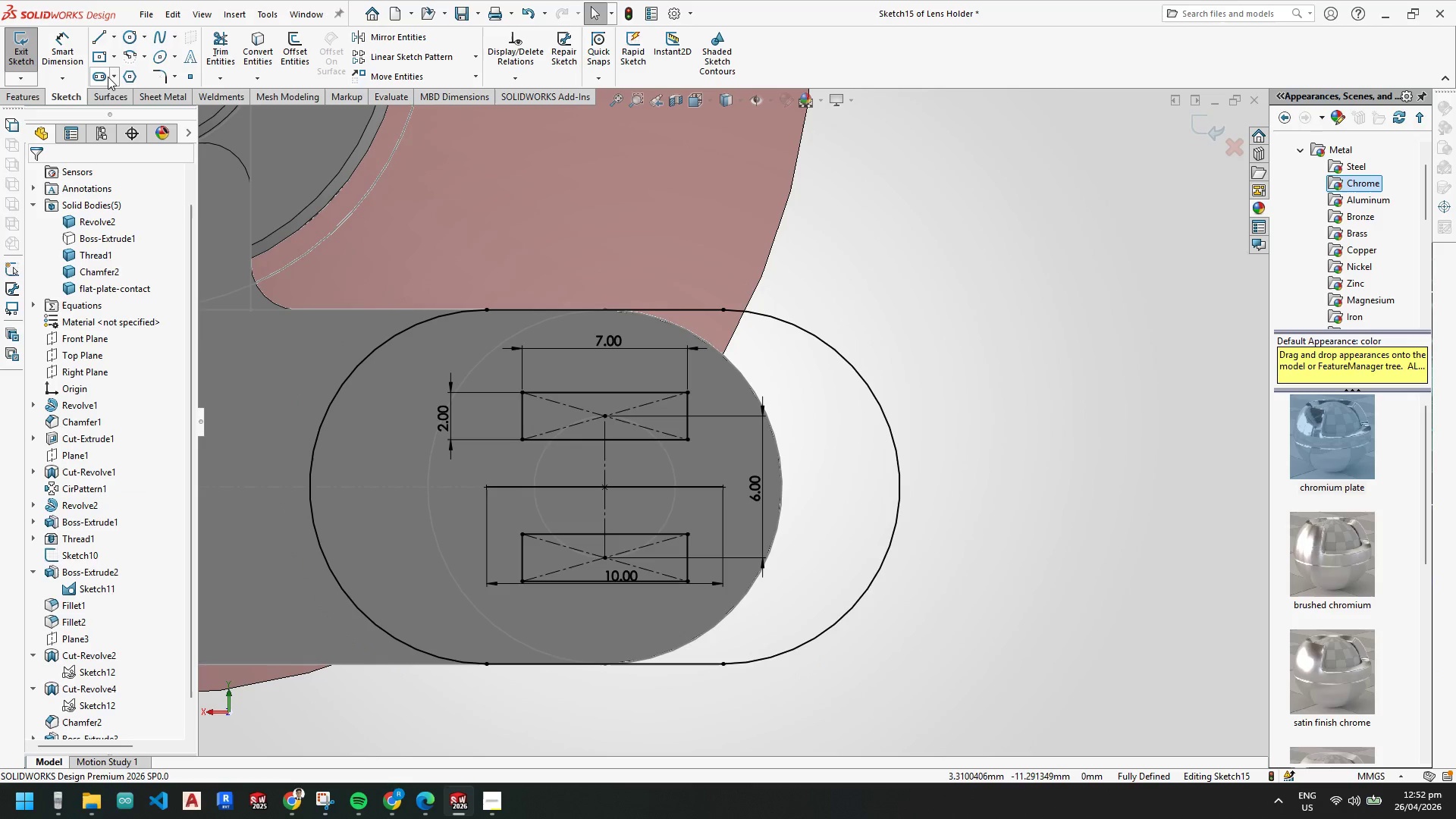 
left_click([116, 77])
 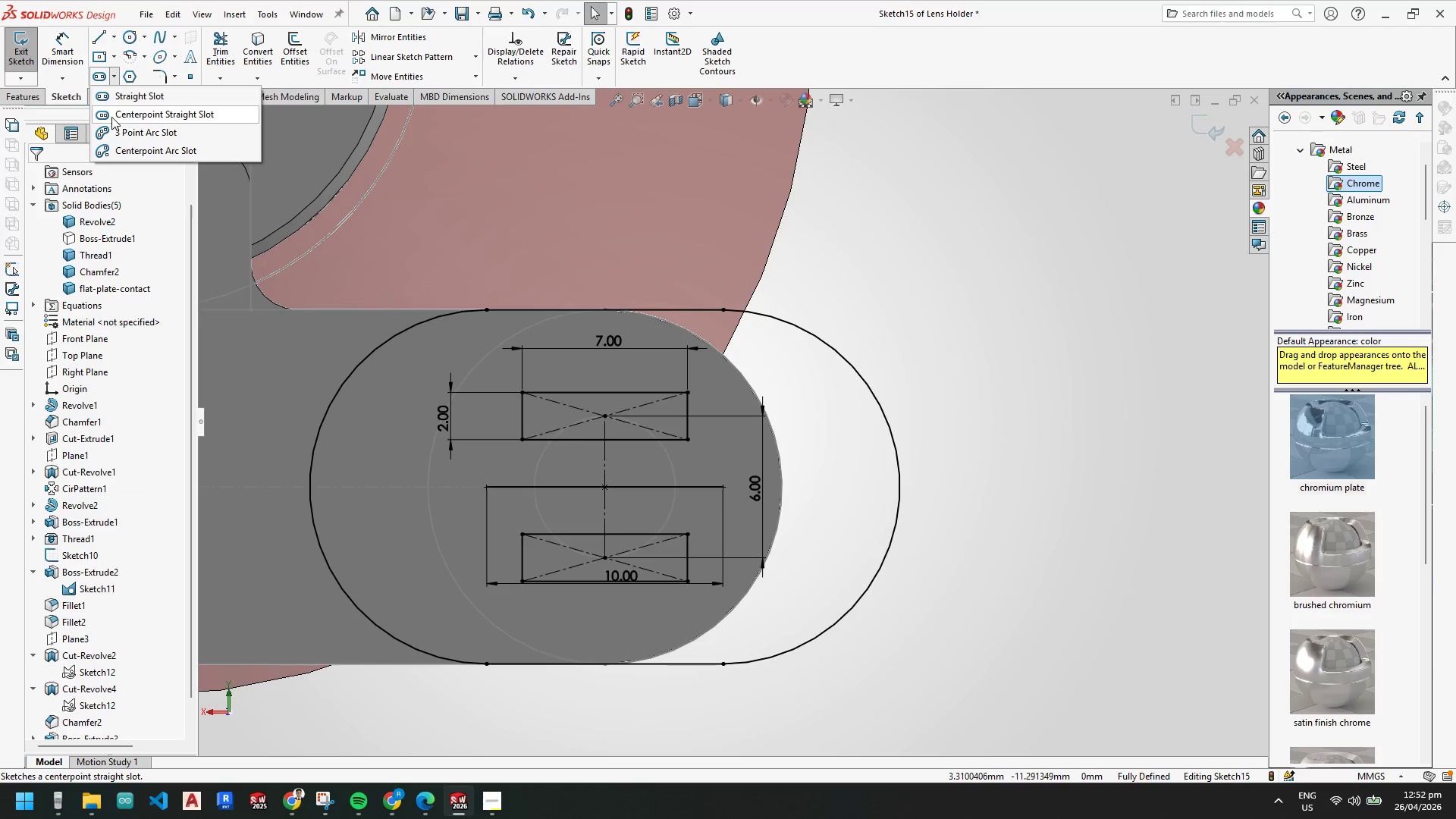 
left_click([111, 115])
 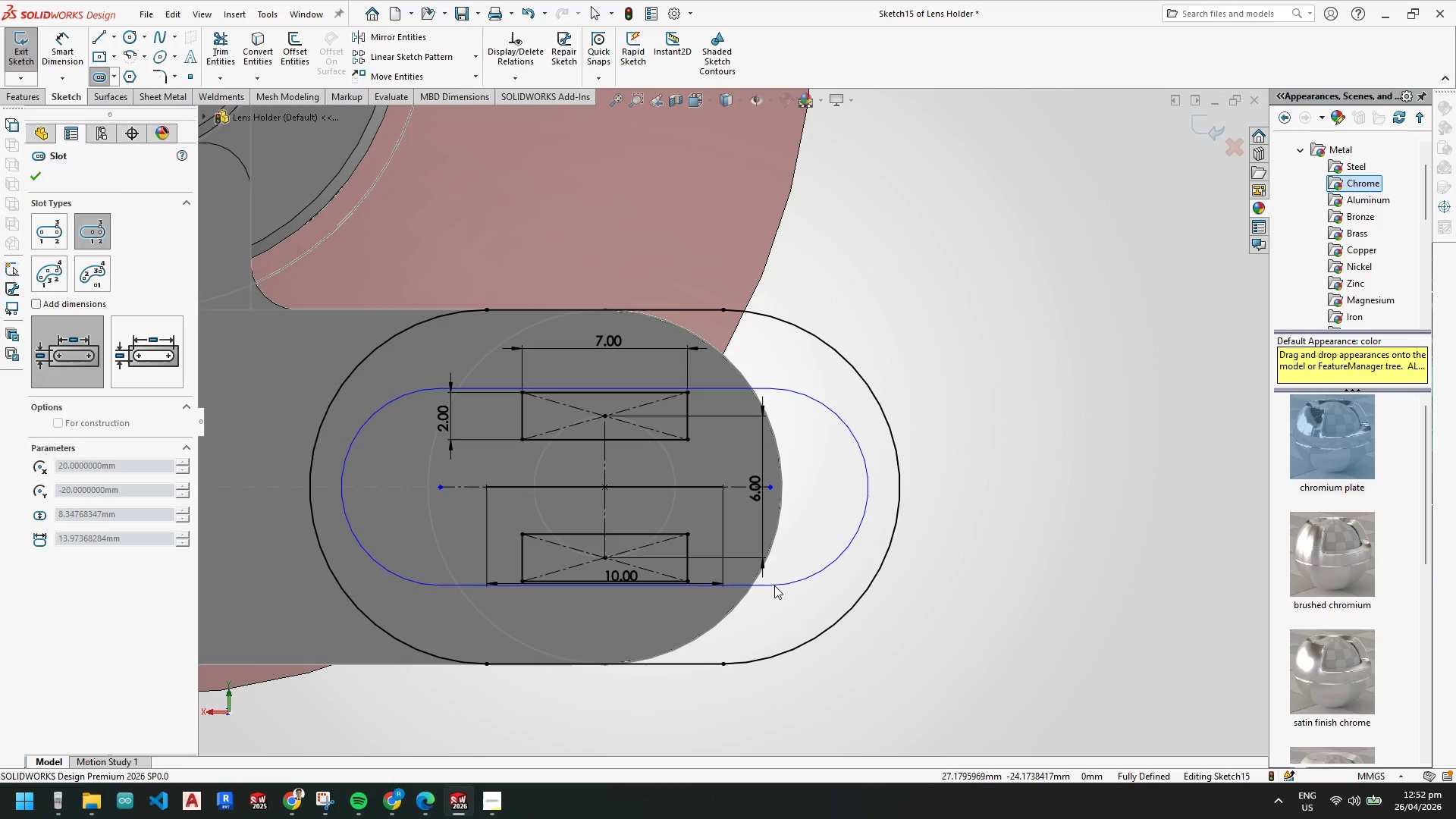 
key(Escape)
 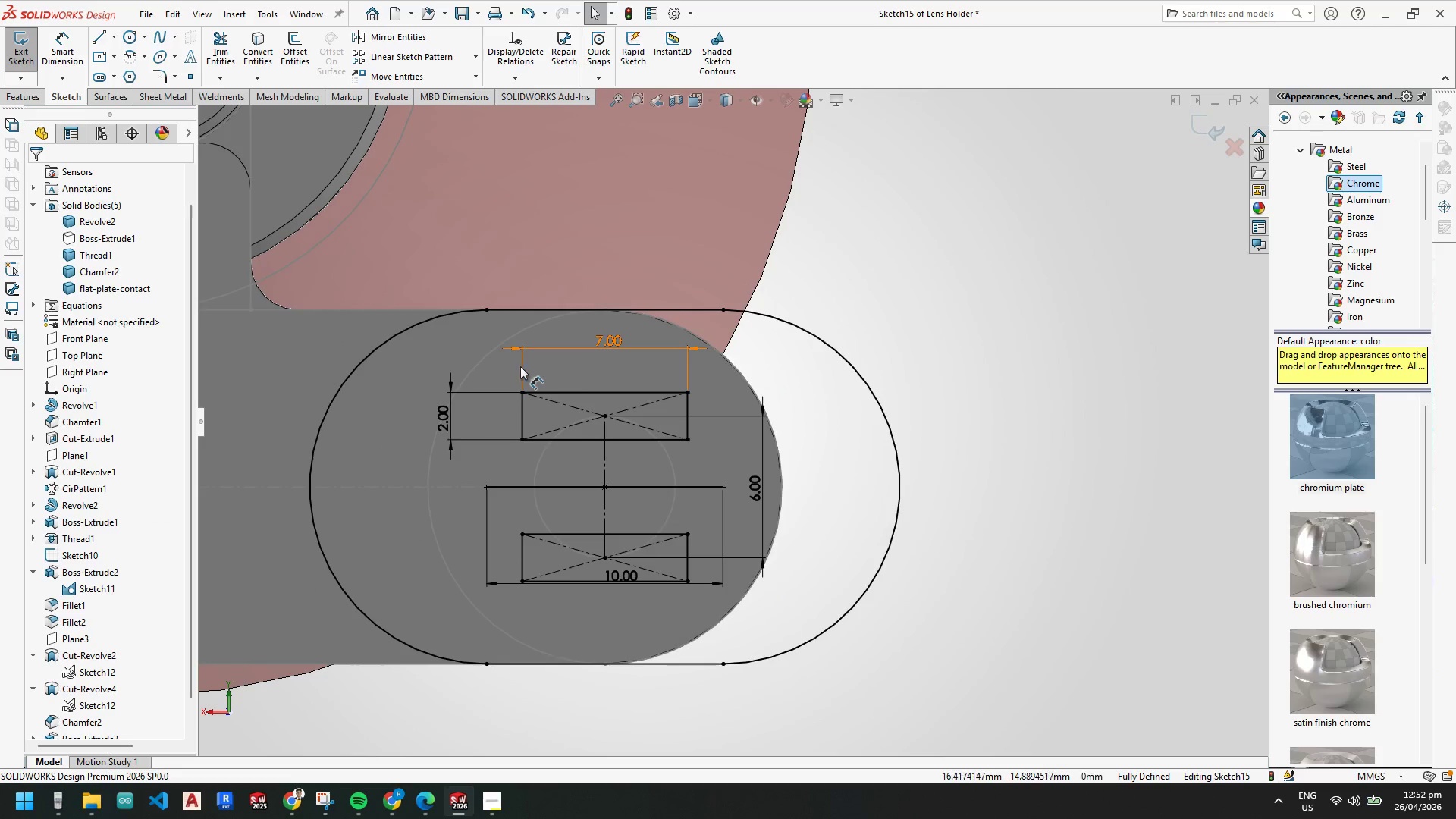 
key(Escape)
 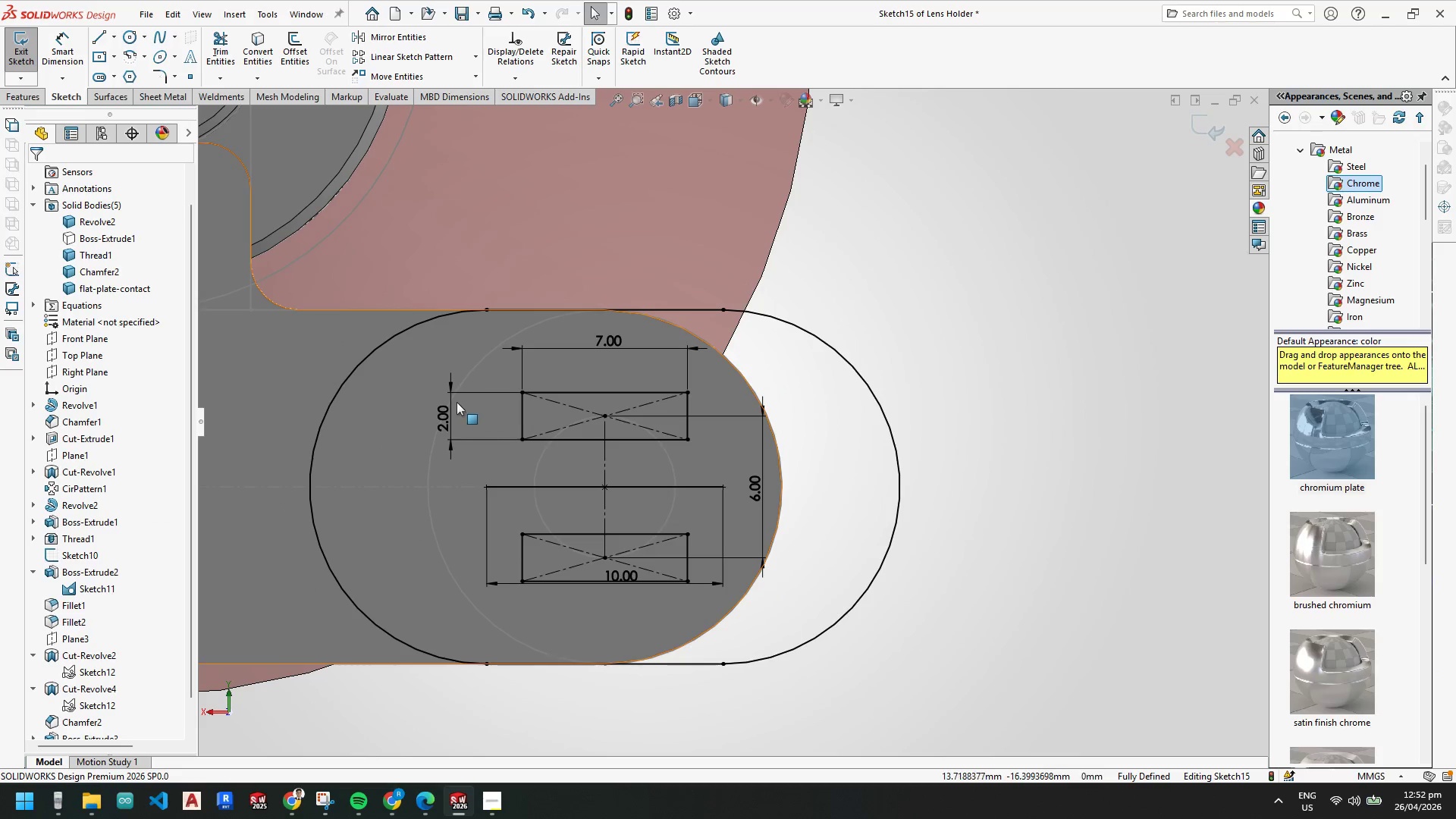 
key(Escape)
 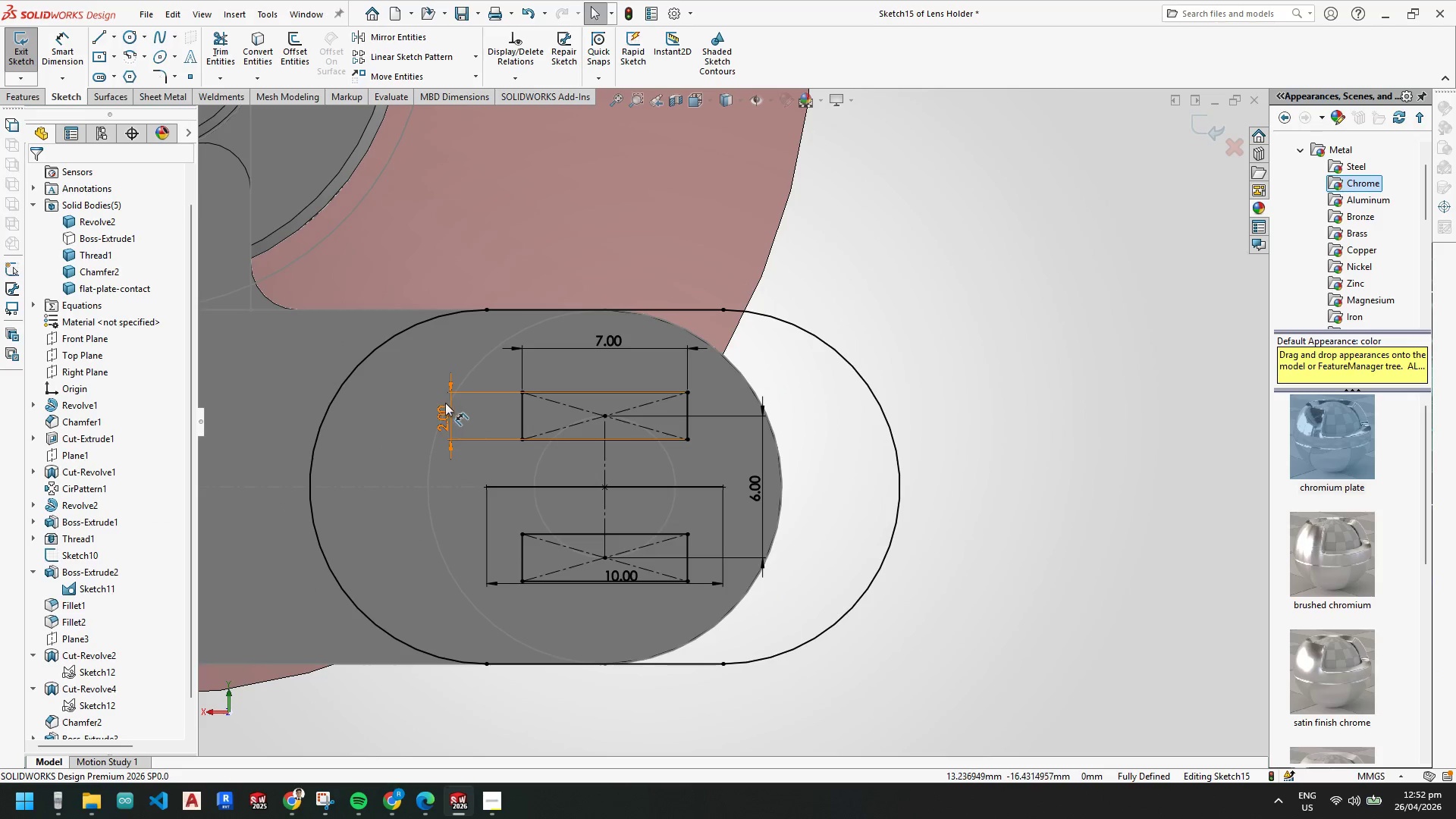 
key(Escape)
 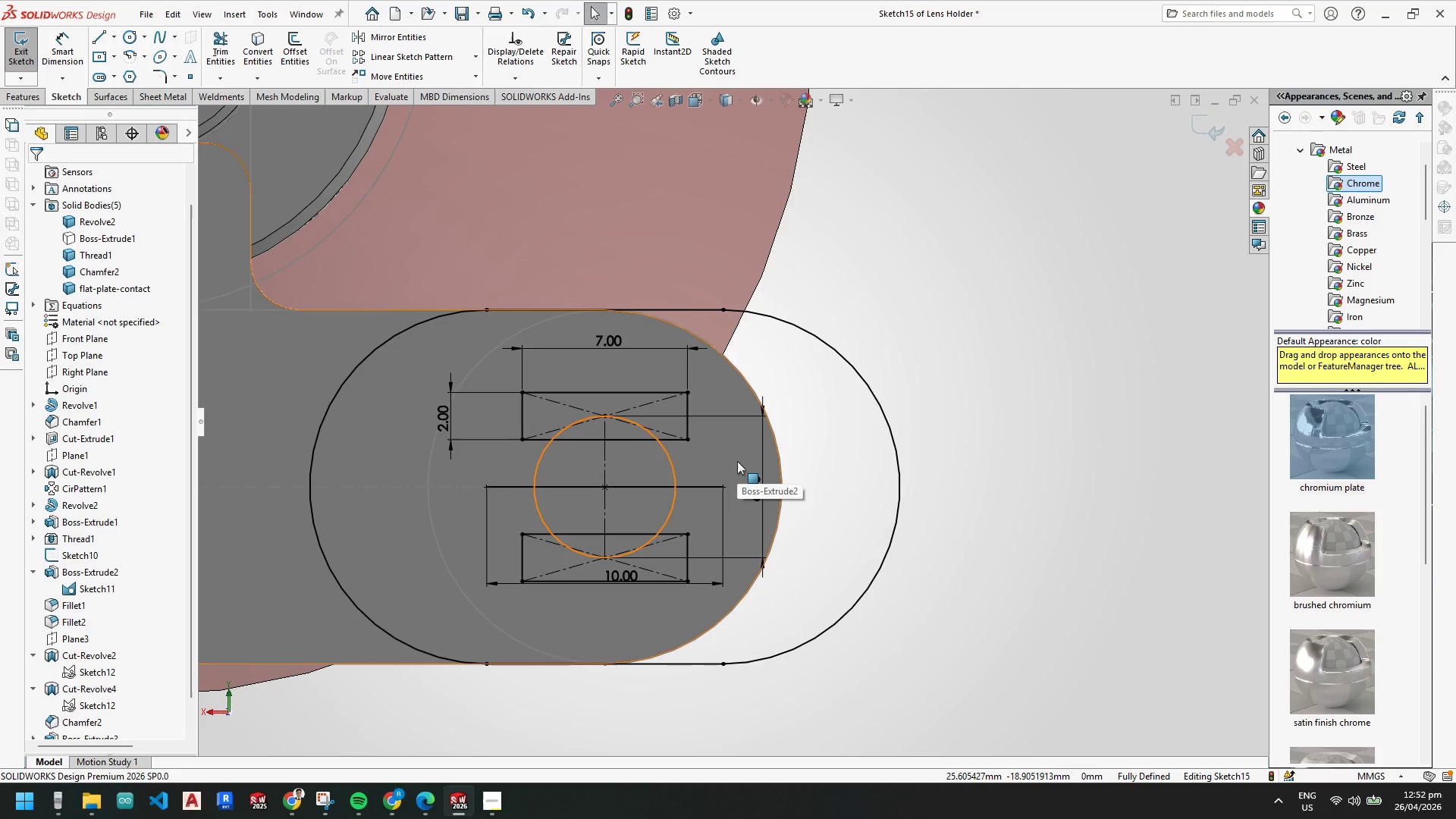 
scroll: coordinate [739, 451], scroll_direction: up, amount: 3.0
 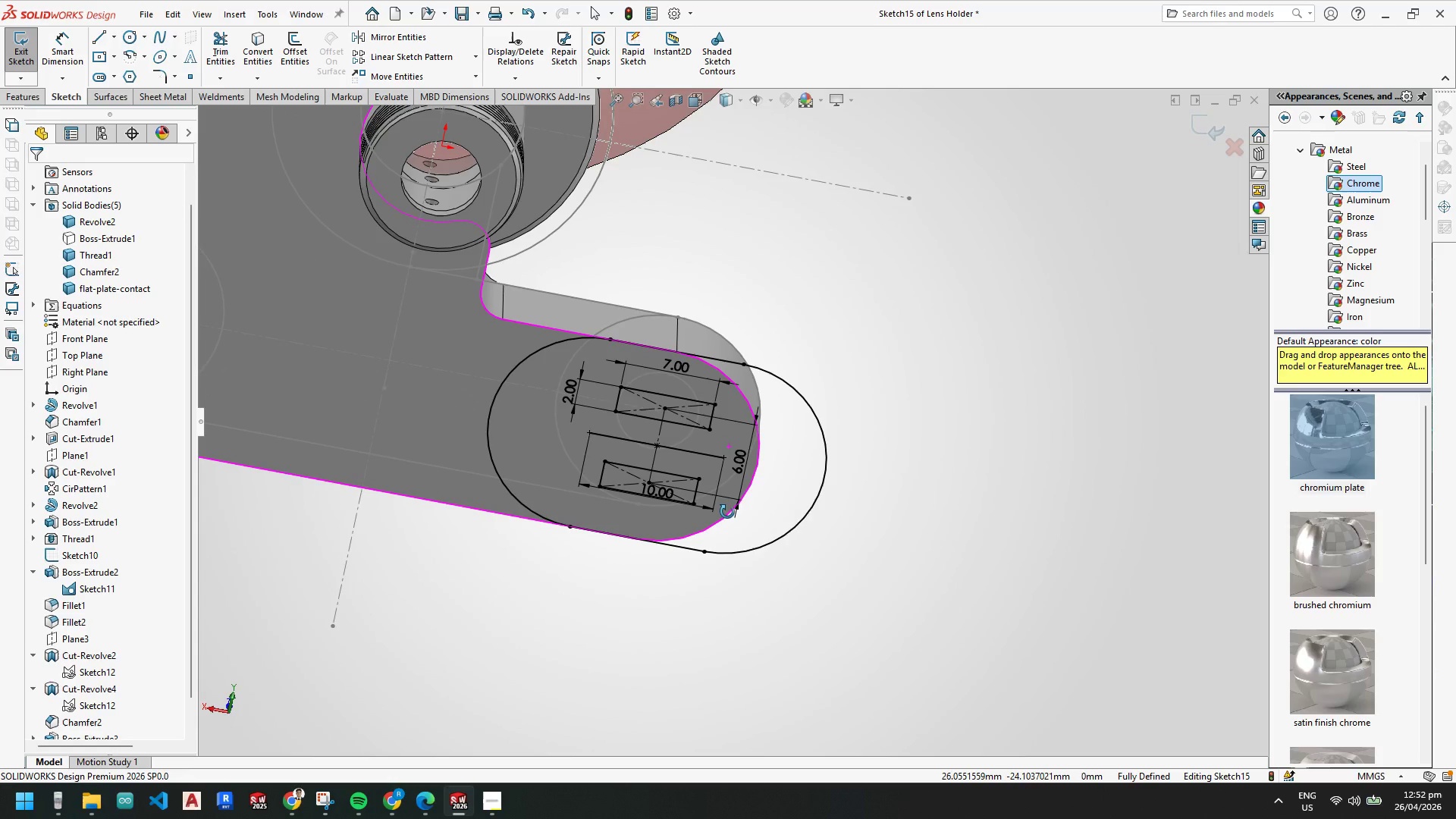 
wait(6.45)
 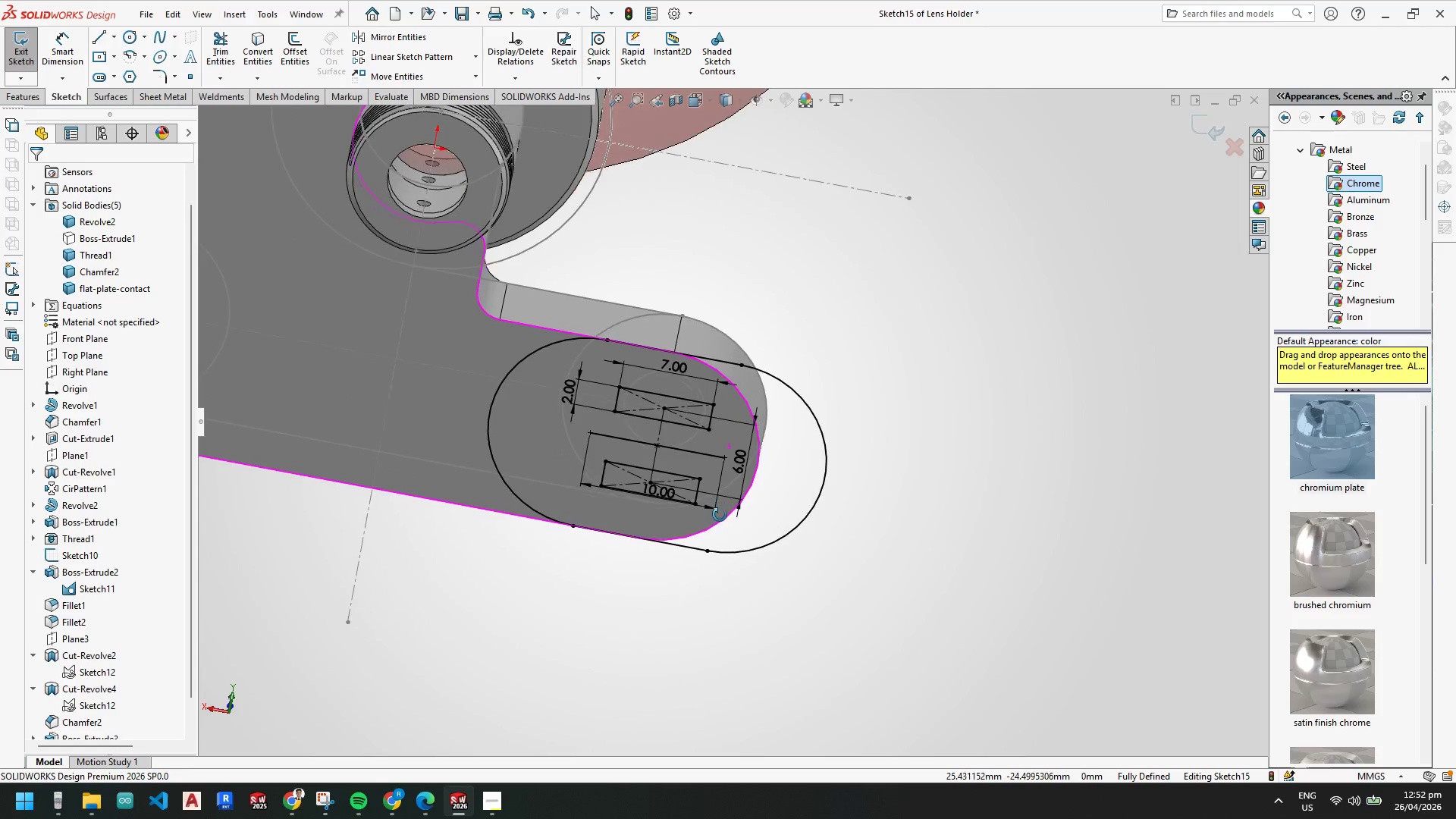 
scroll: coordinate [716, 349], scroll_direction: down, amount: 3.0
 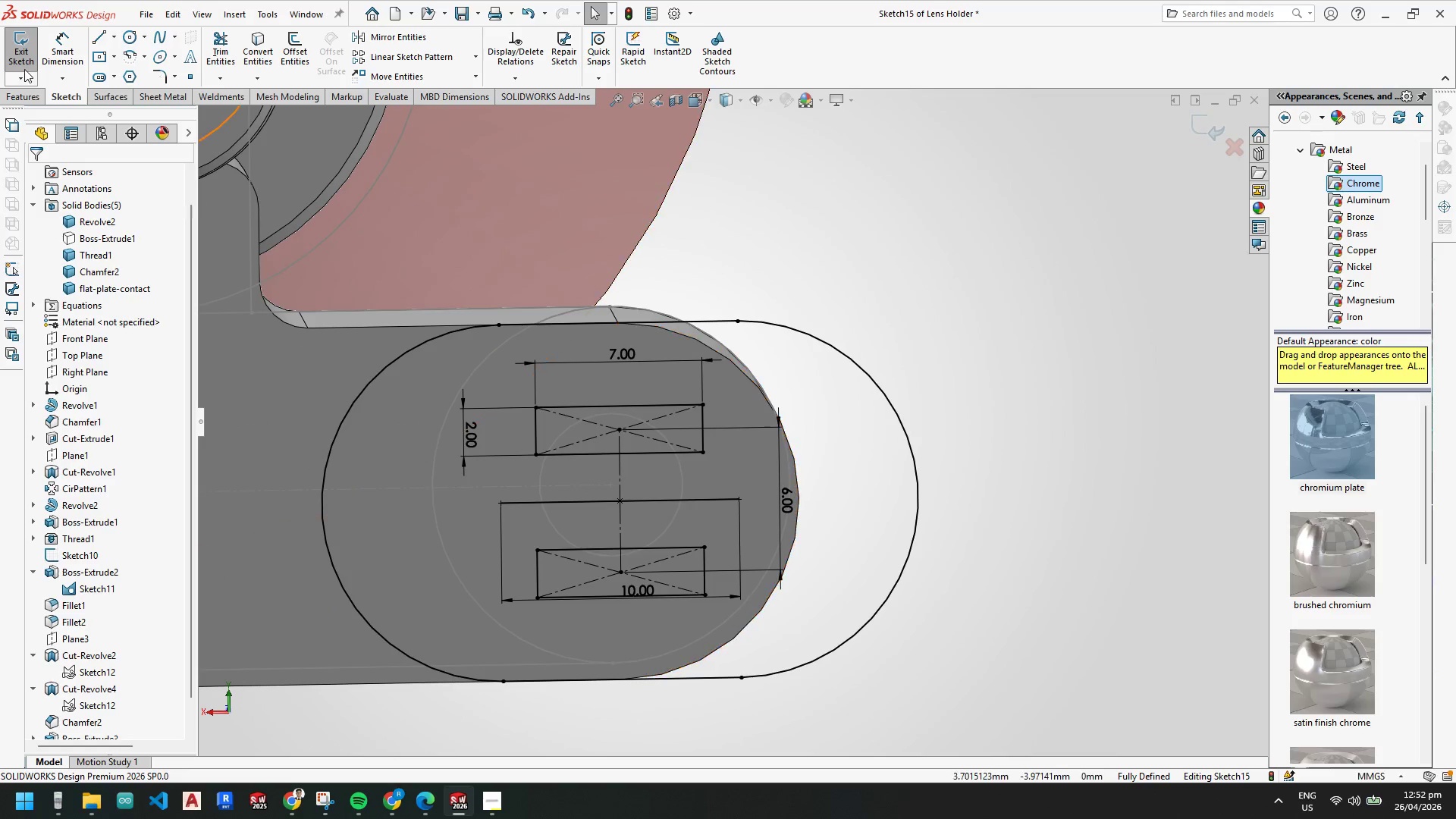 
left_click([20, 91])
 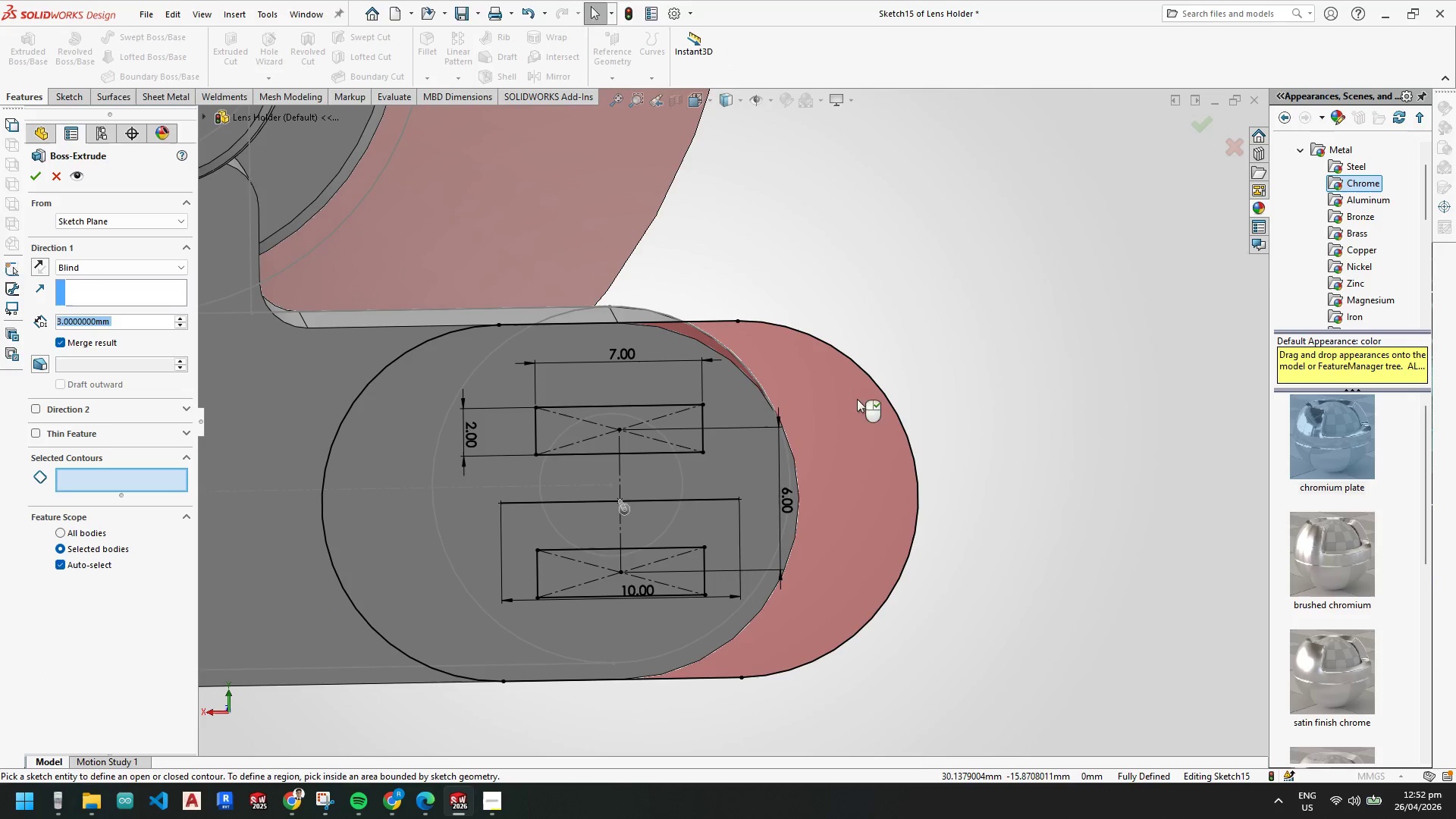 
left_click([833, 400])
 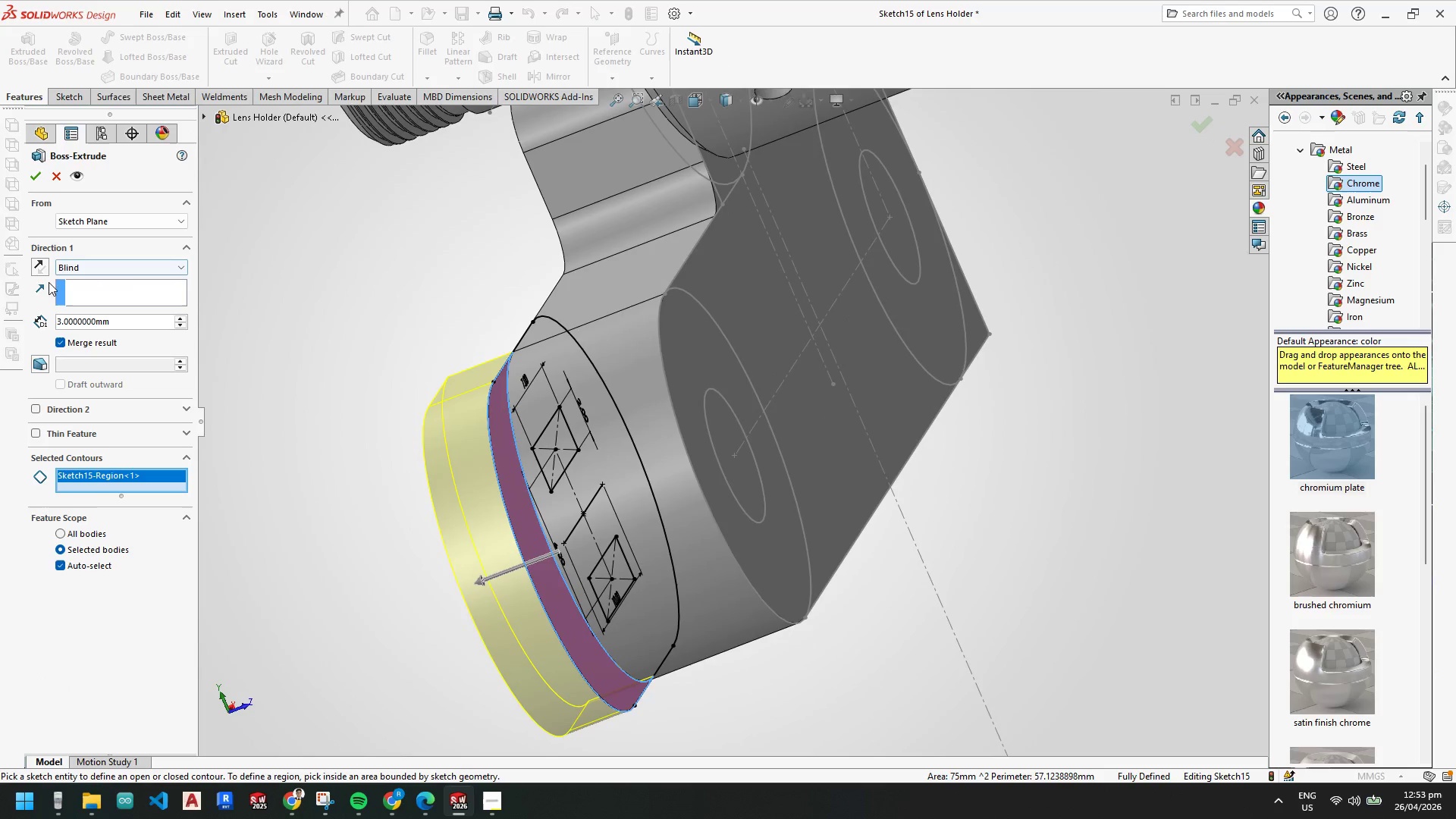 
left_click([93, 271])
 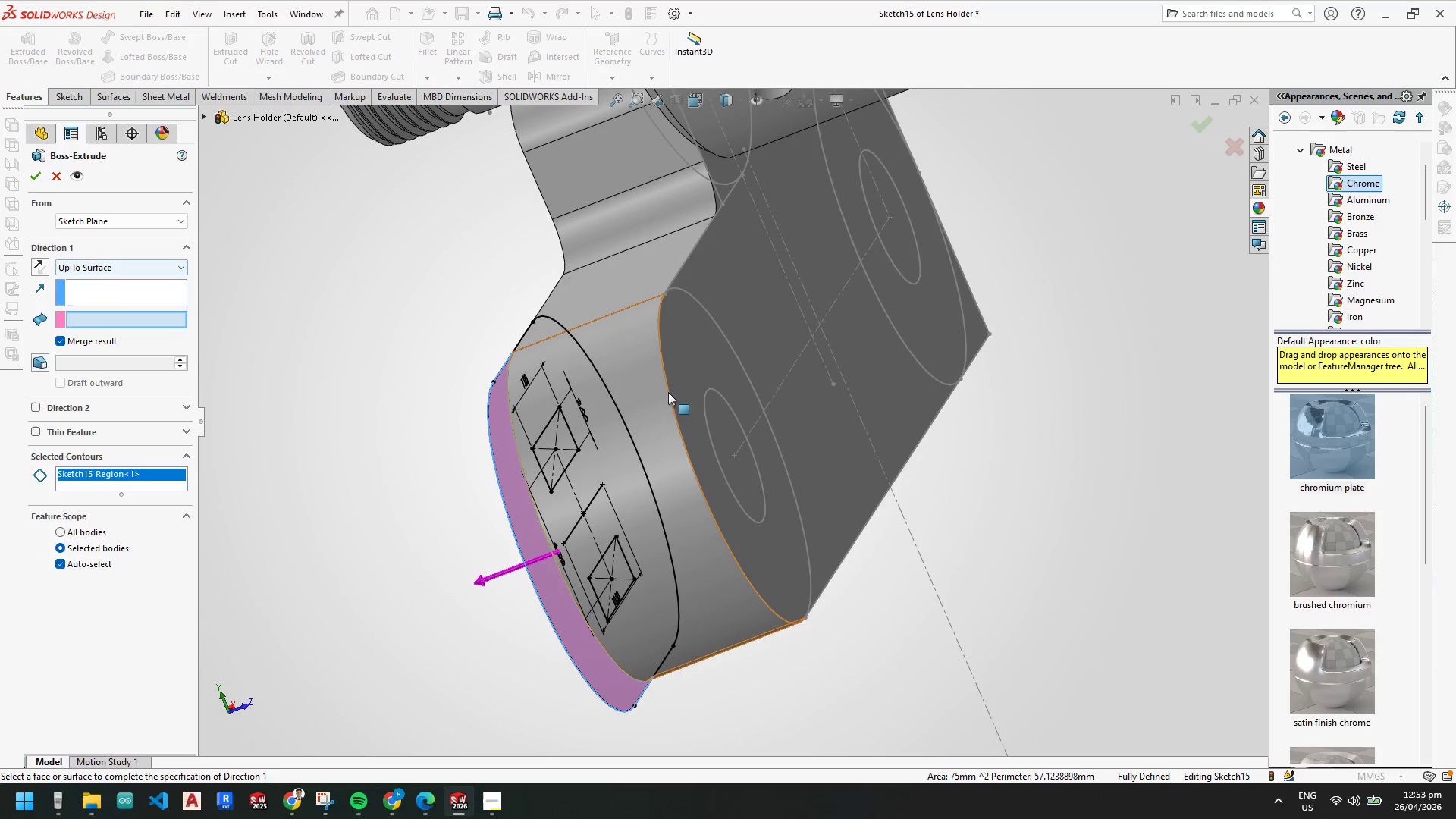 
left_click([691, 383])
 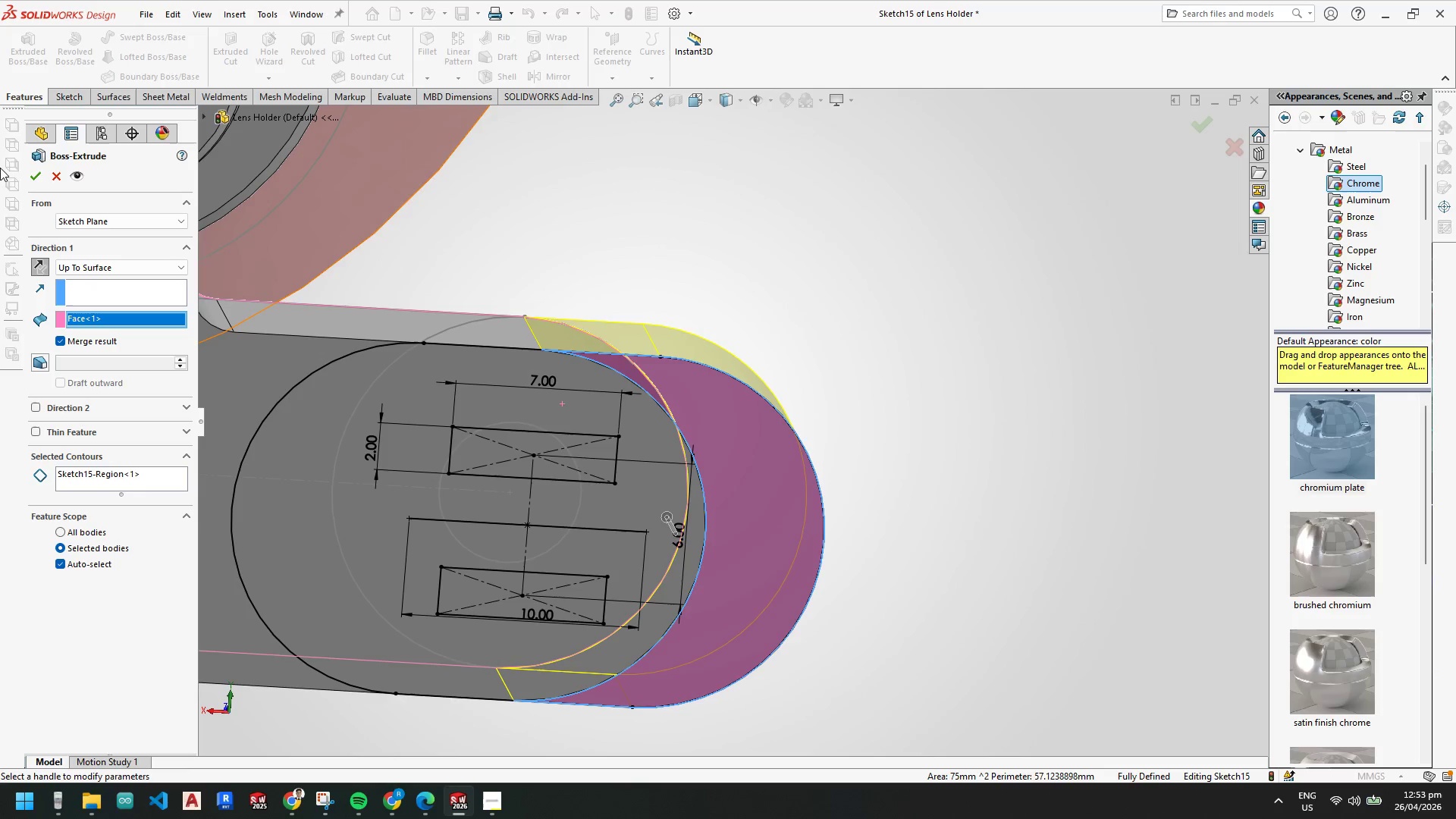 
left_click([39, 174])
 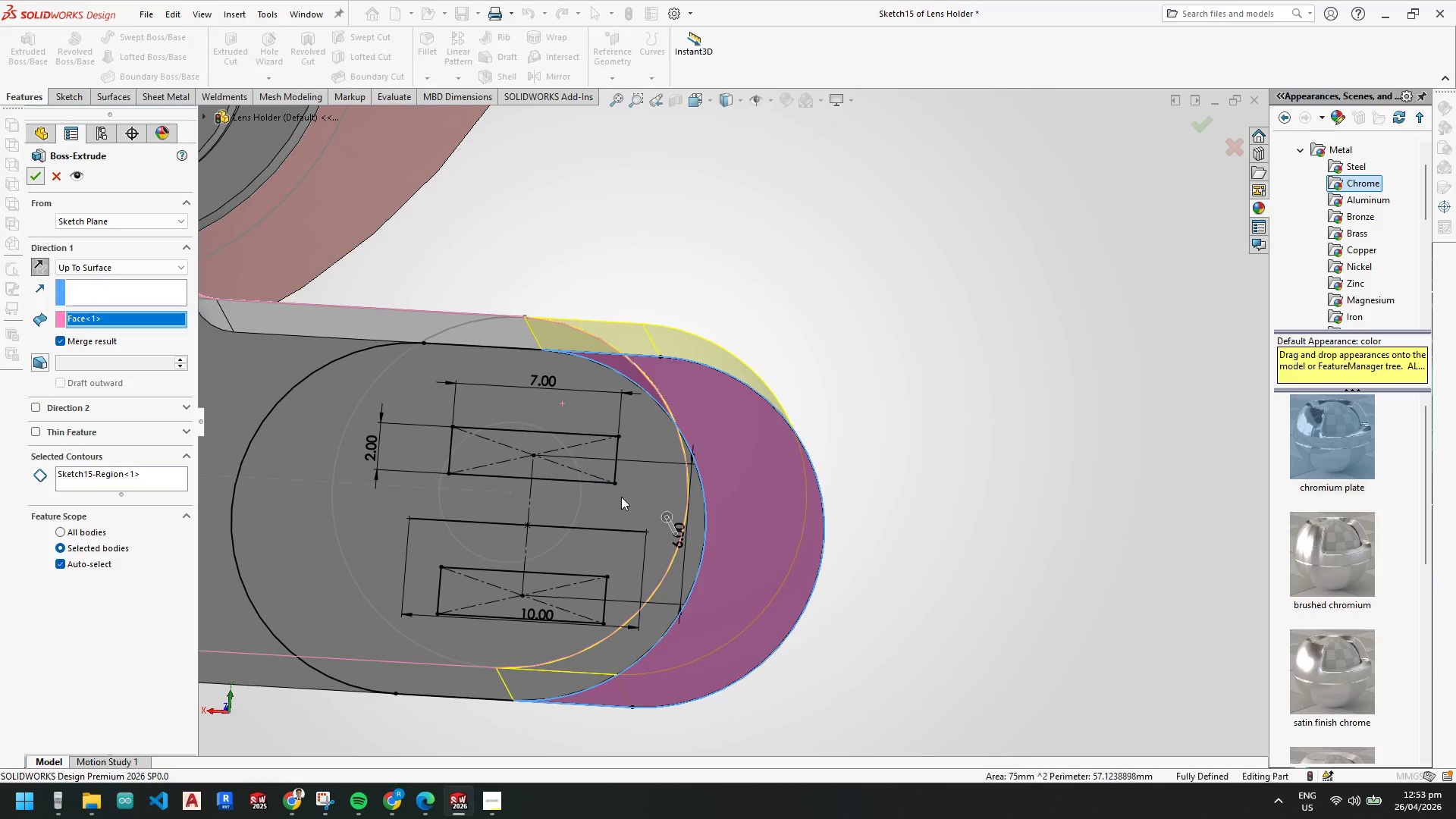 
scroll: coordinate [621, 497], scroll_direction: up, amount: 7.0
 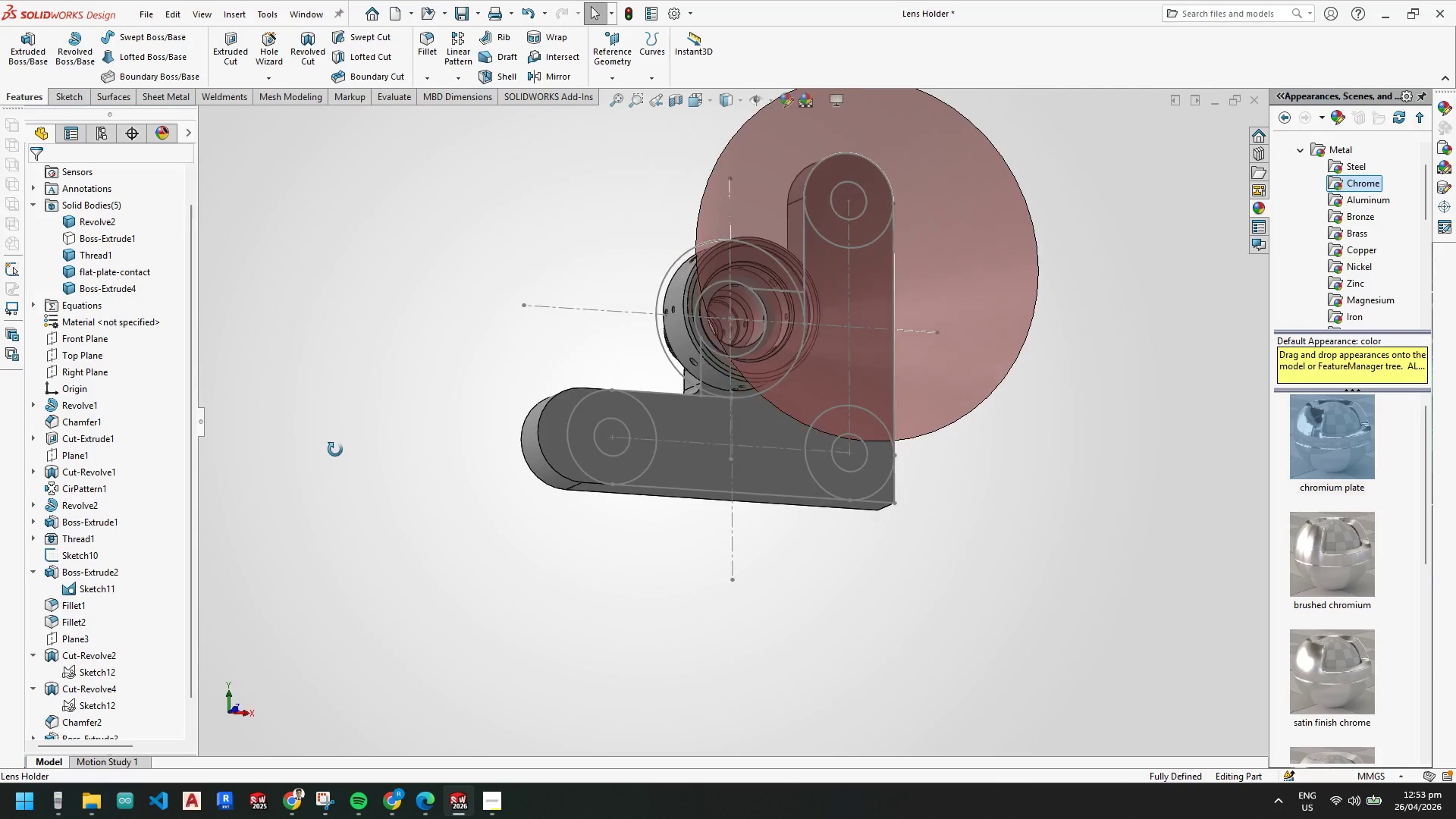 
scroll: coordinate [657, 413], scroll_direction: down, amount: 4.0
 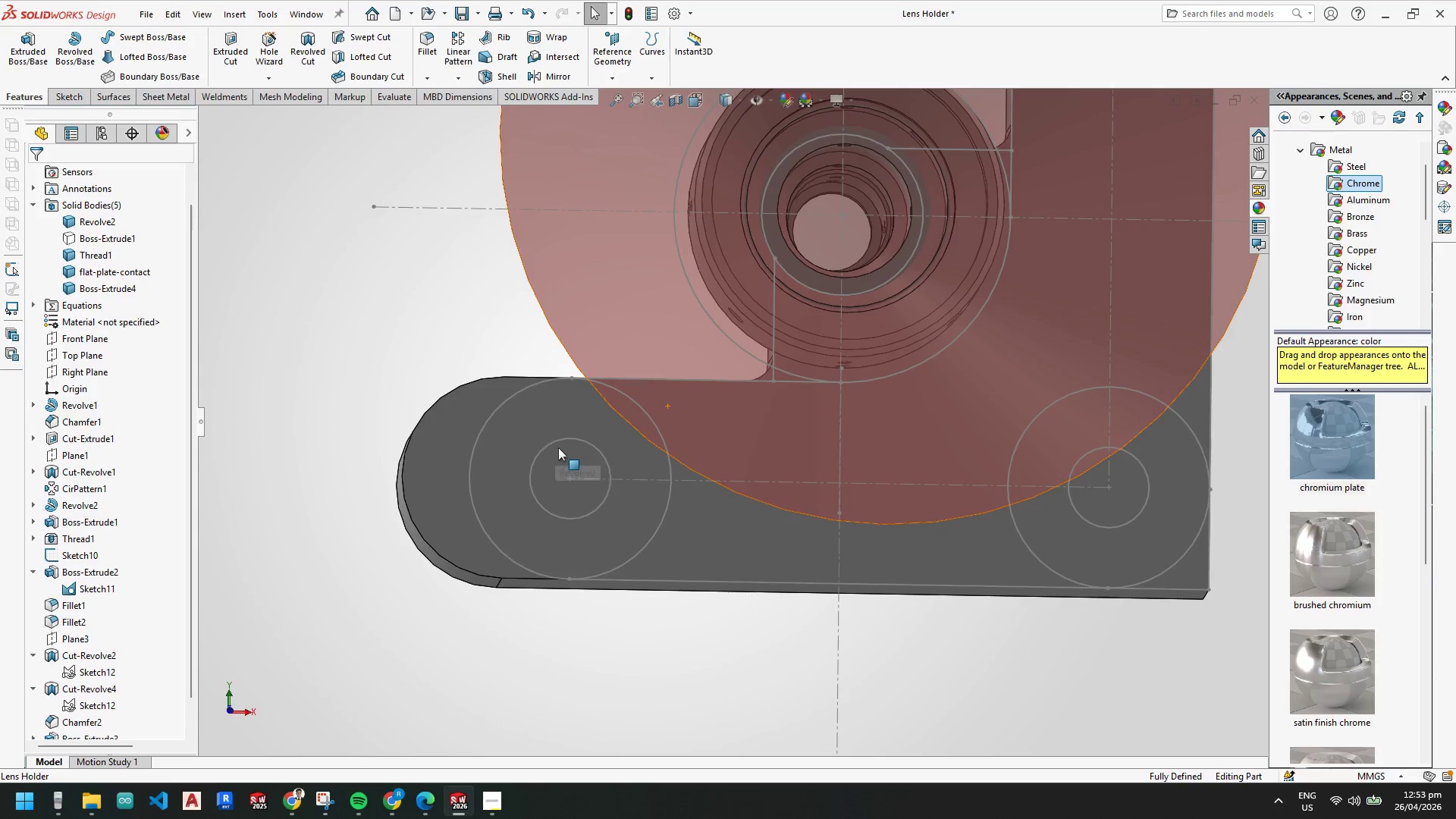 
scroll: coordinate [616, 461], scroll_direction: up, amount: 4.0
 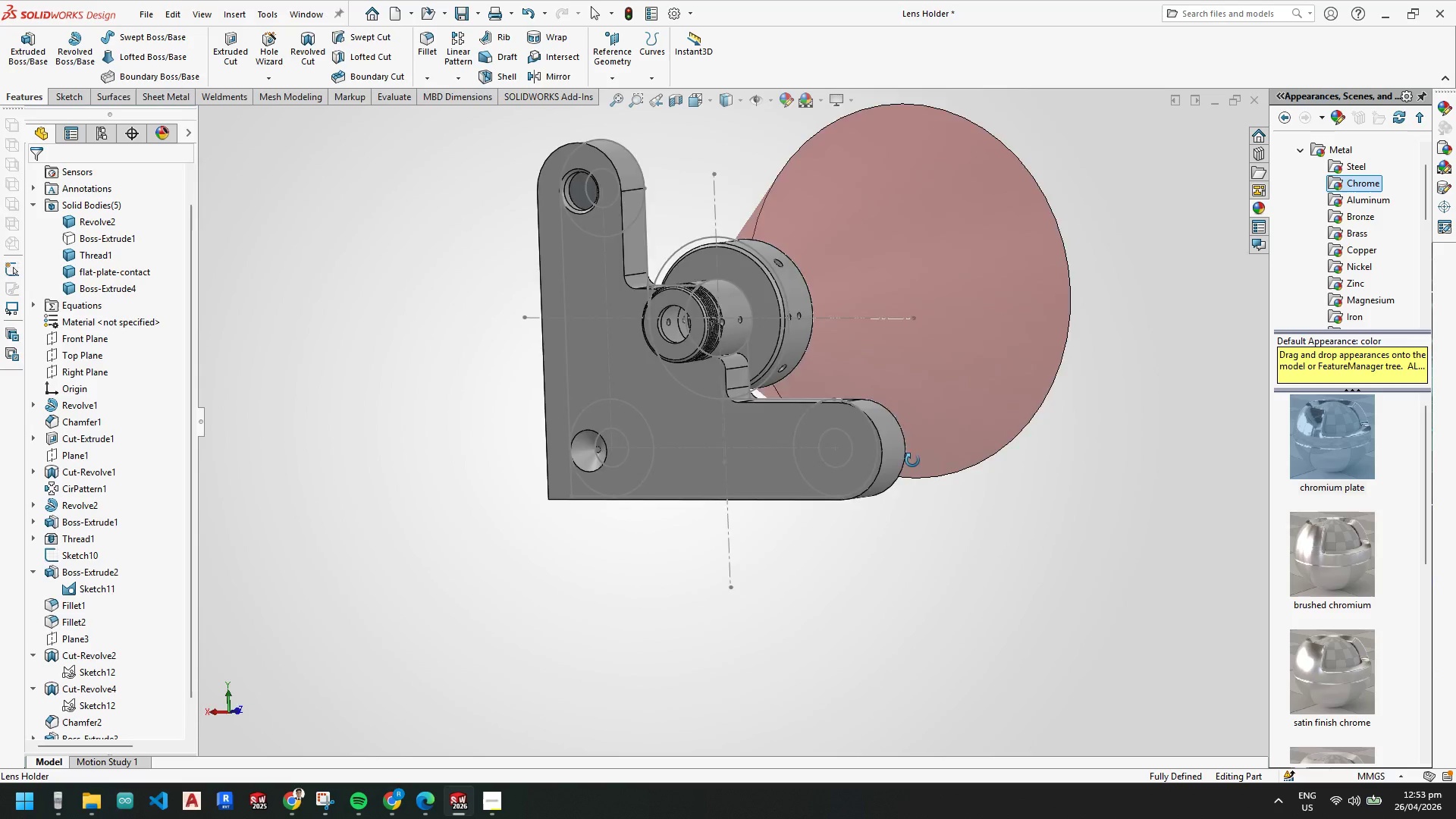 
scroll: coordinate [940, 433], scroll_direction: down, amount: 3.0
 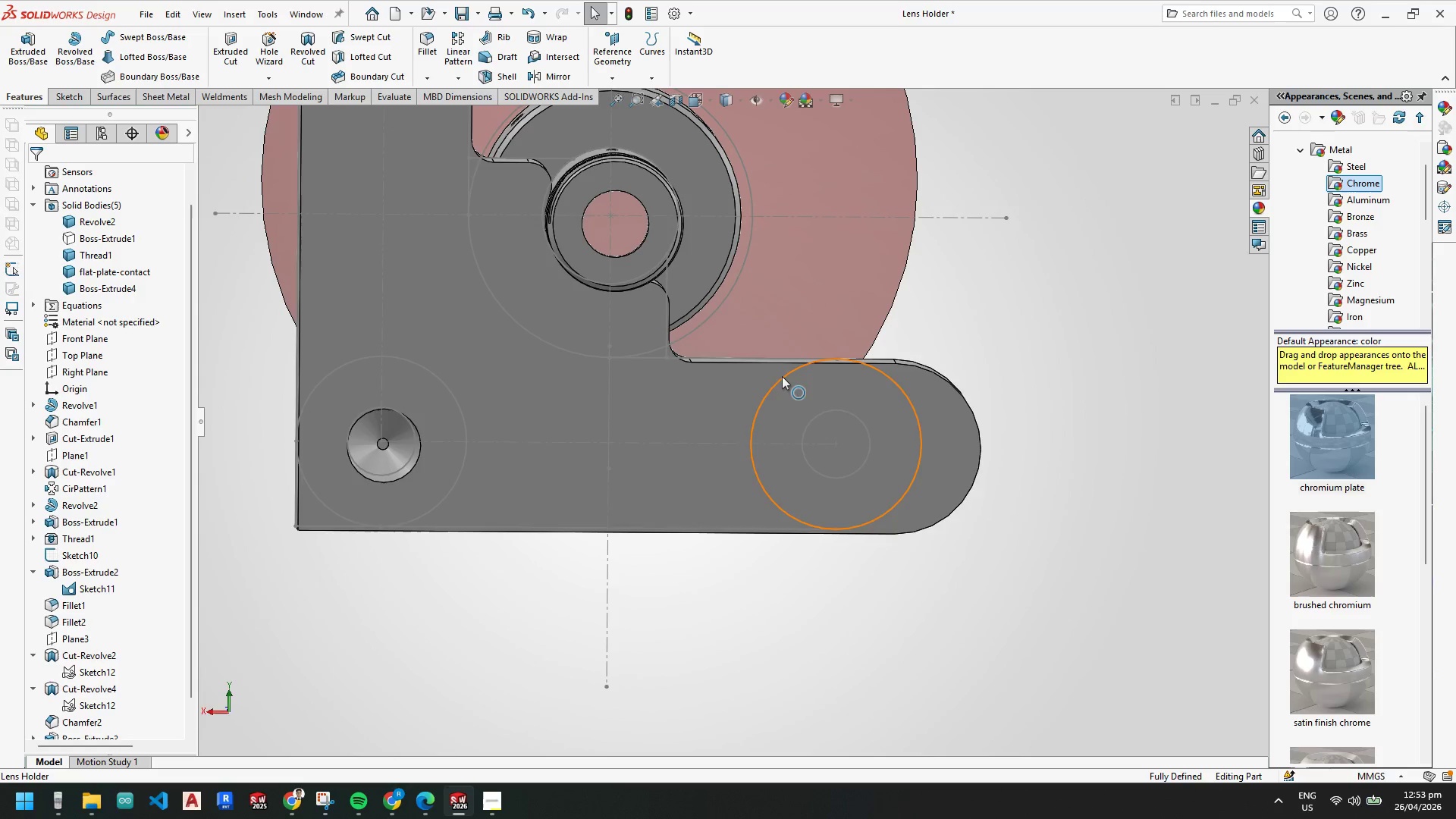 
scroll: coordinate [761, 376], scroll_direction: up, amount: 3.0
 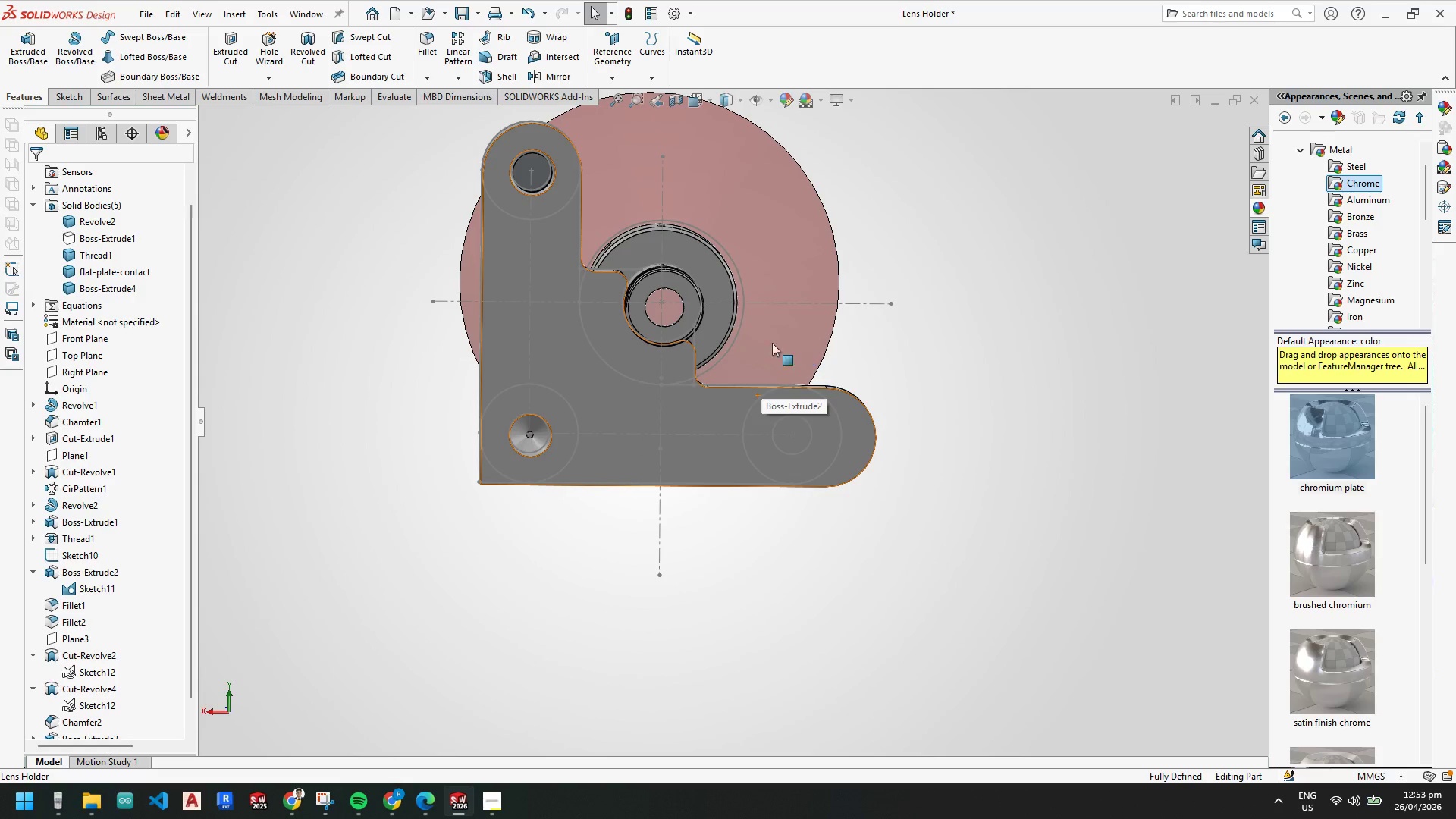 
scroll: coordinate [75, 603], scroll_direction: down, amount: 11.0
 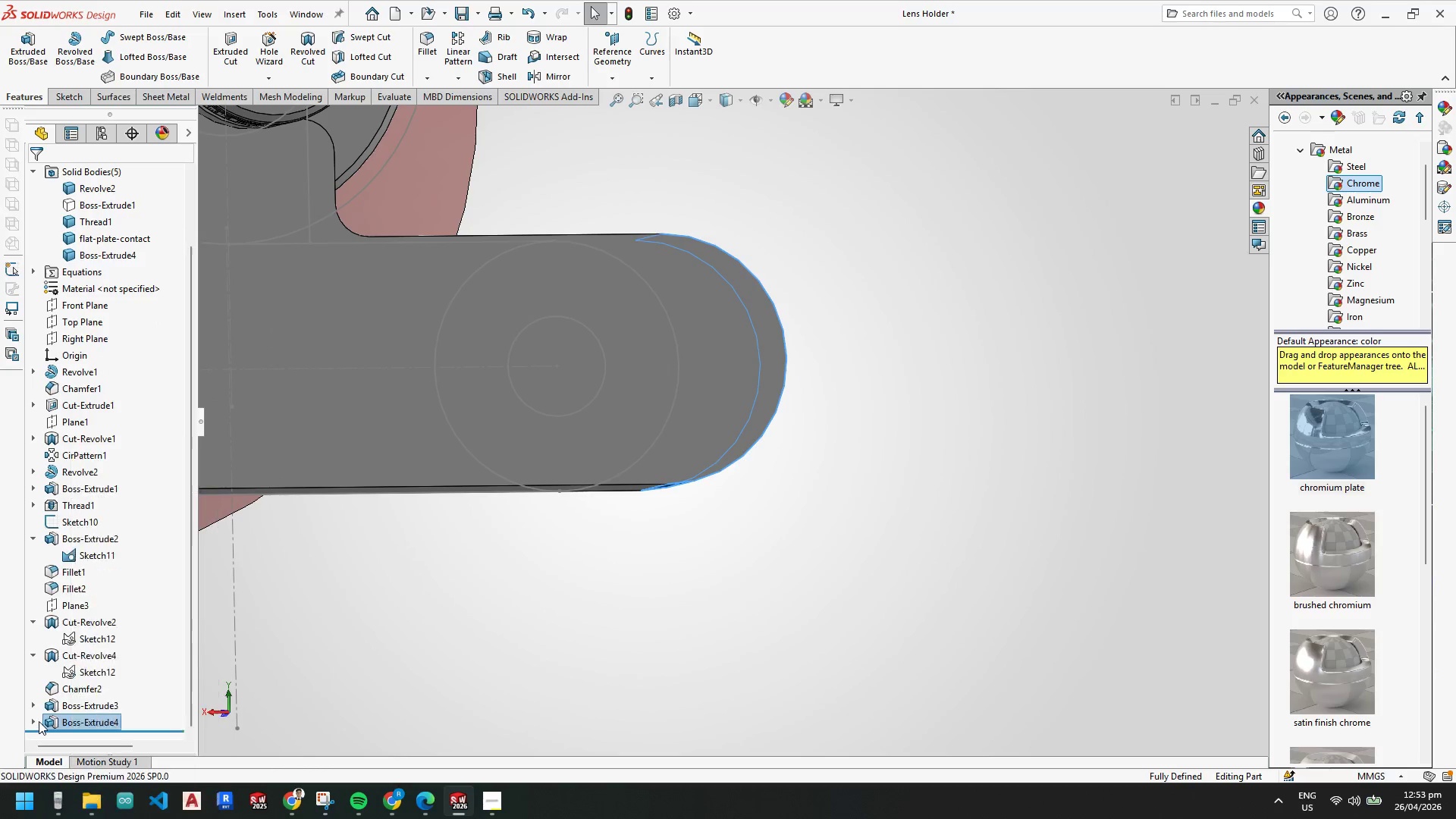 
right_click([81, 723])
 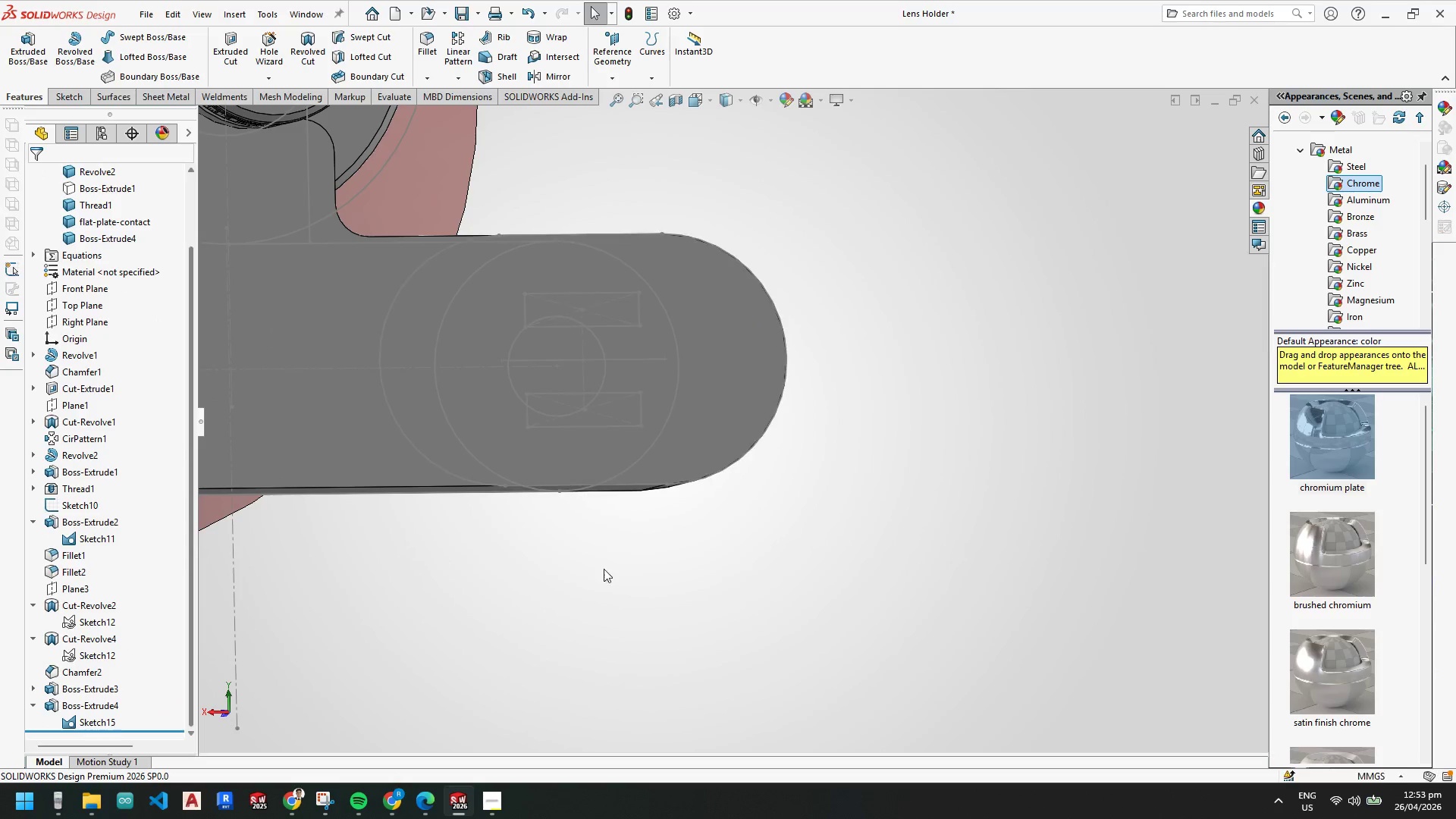 
left_click([792, 592])
 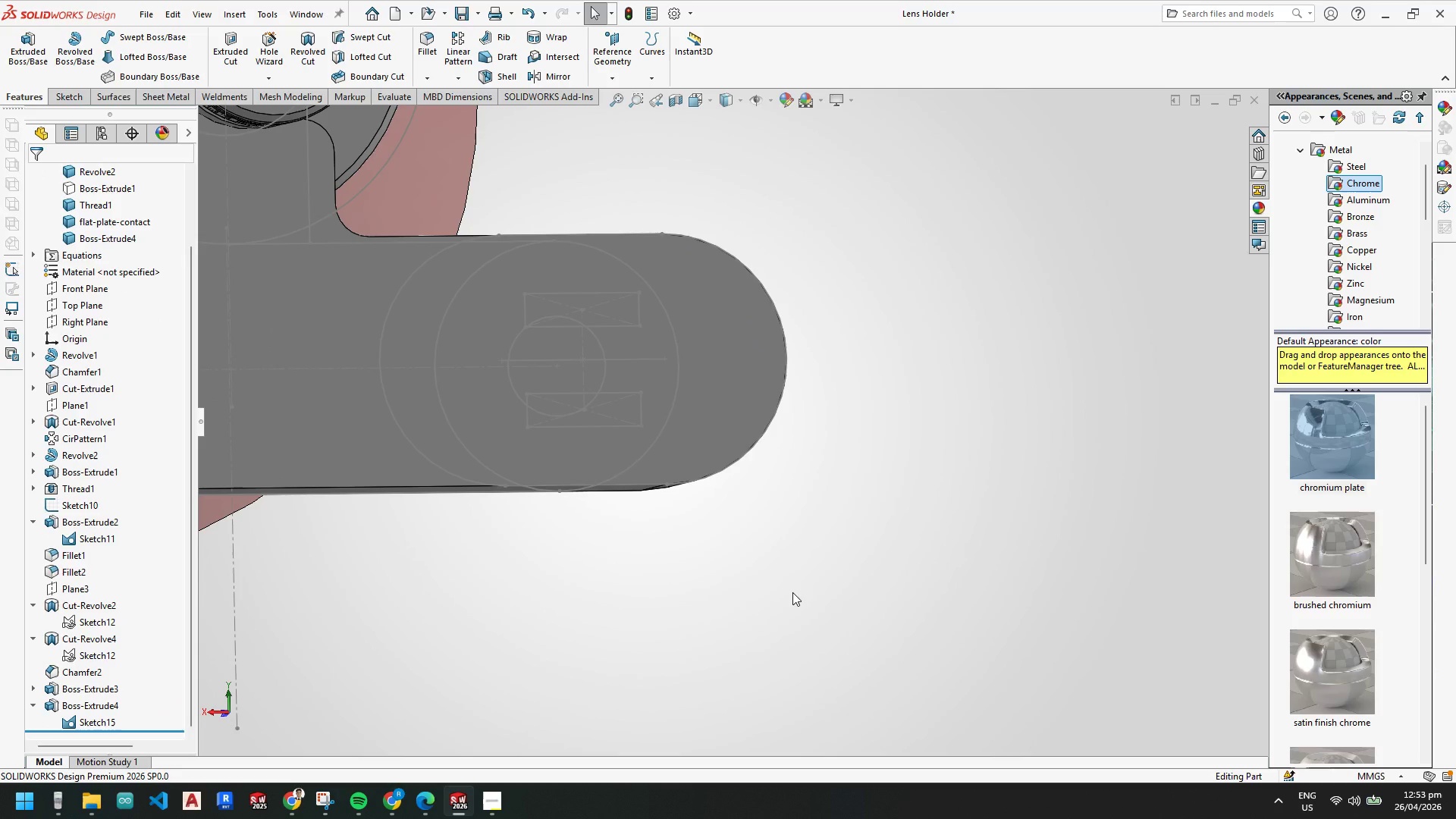 
wait(14.62)
 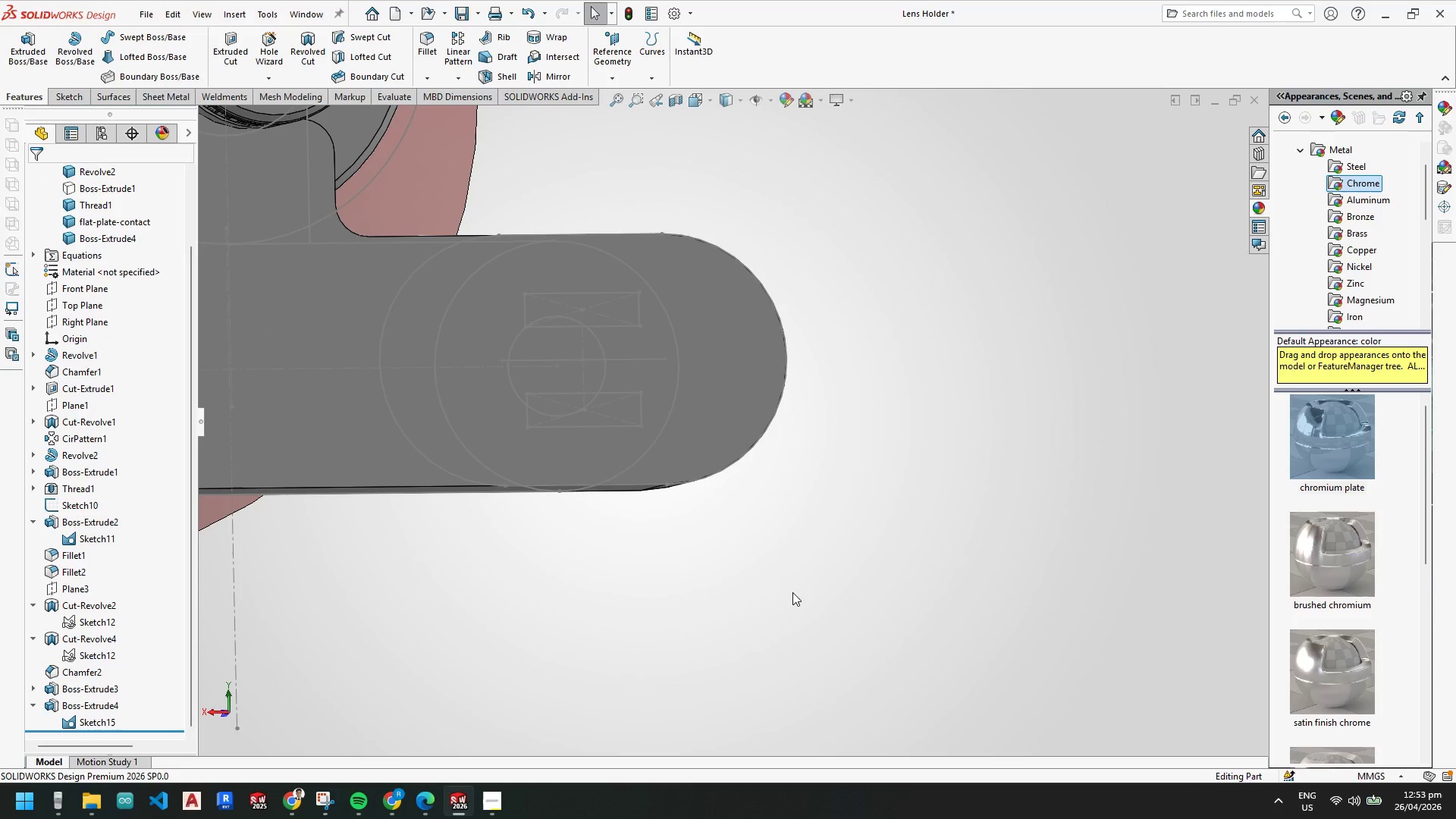 
key(Escape)
 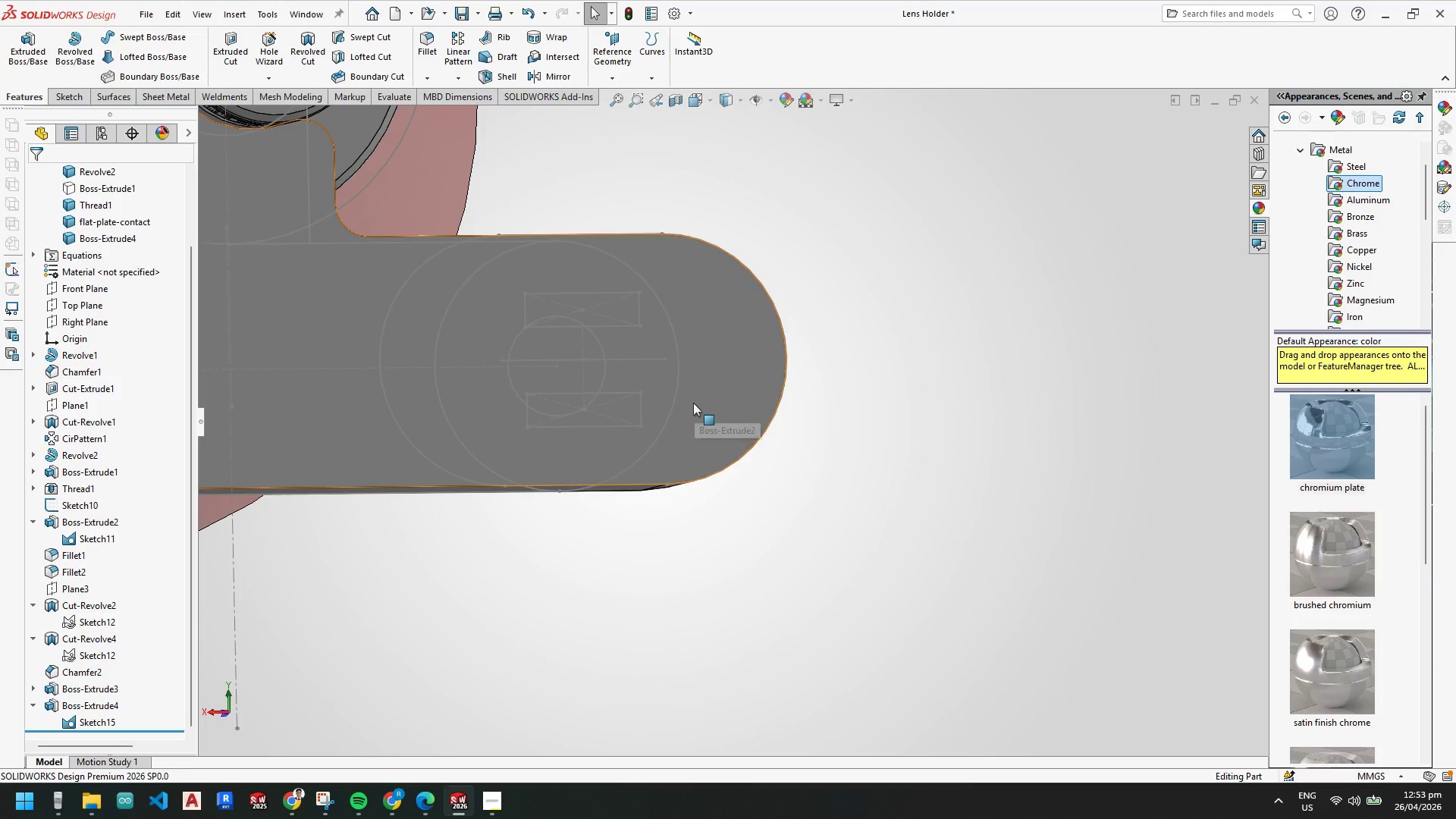 
key(Space)
 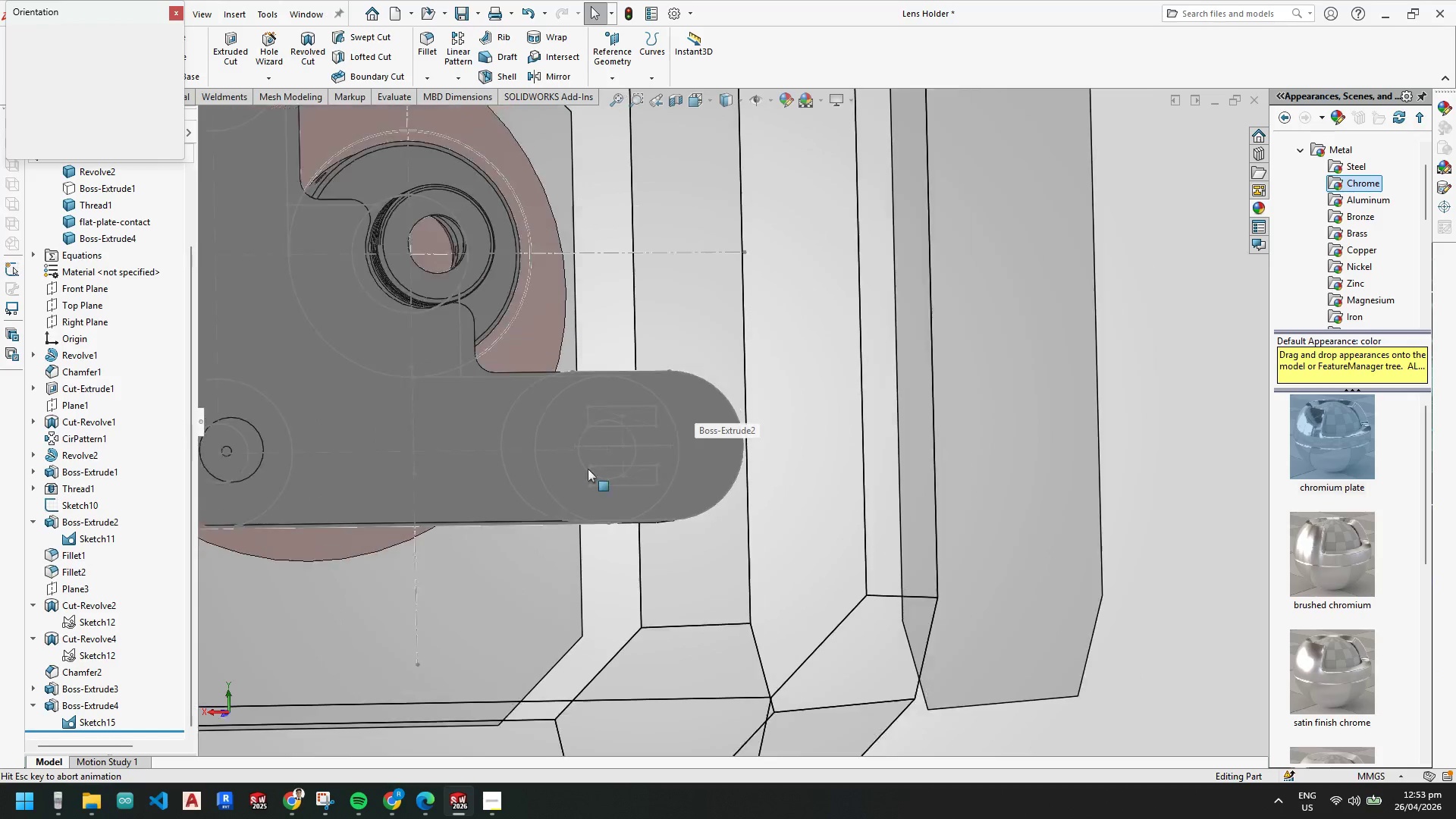 
left_click([582, 475])
 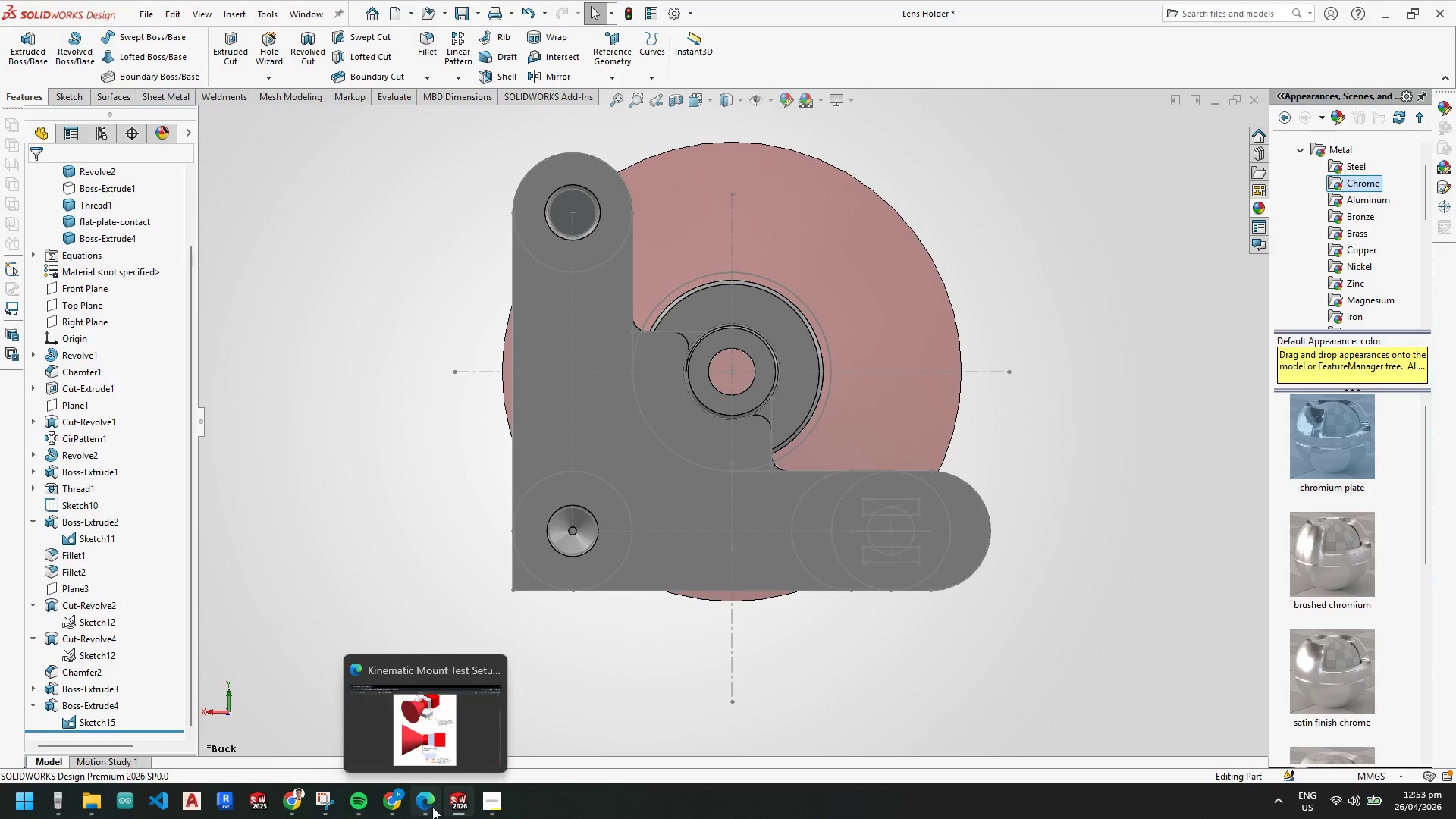 
left_click([491, 804])